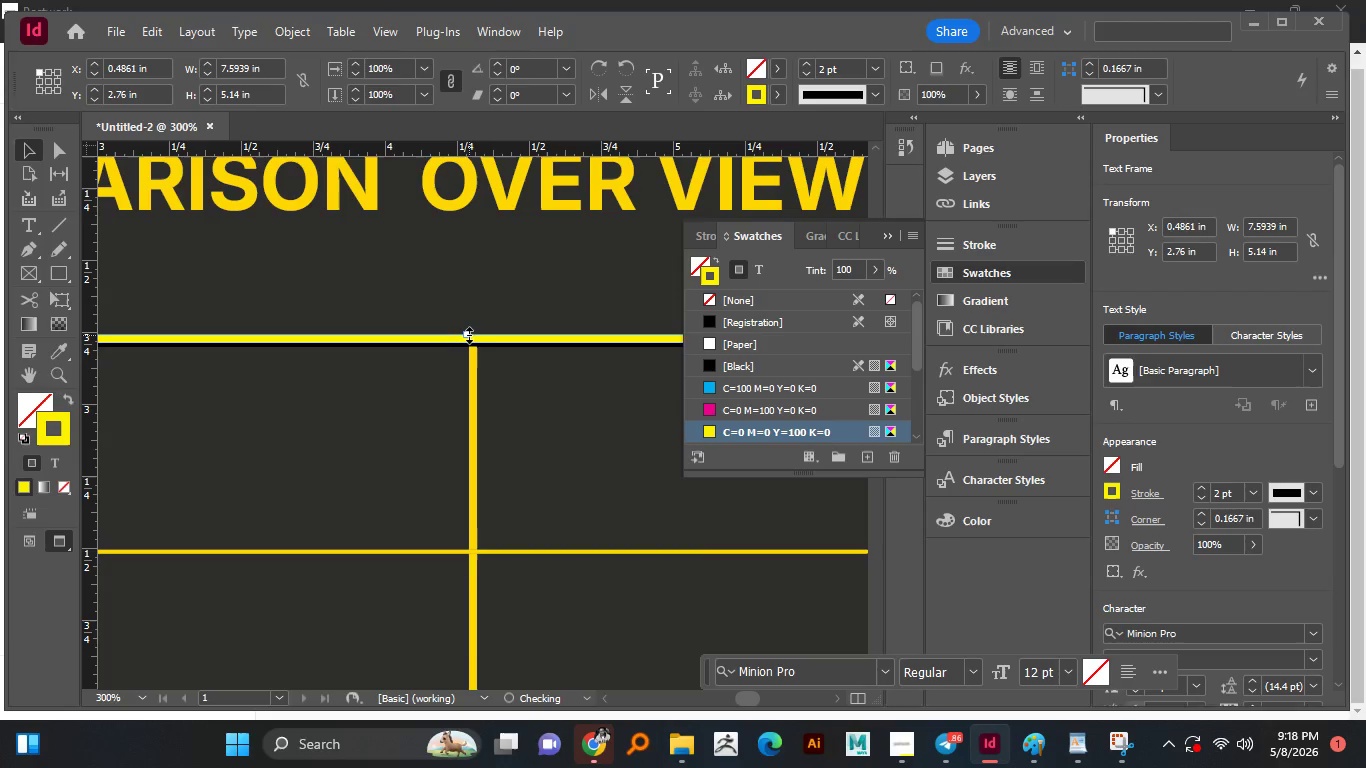 
key(Control+Z)
 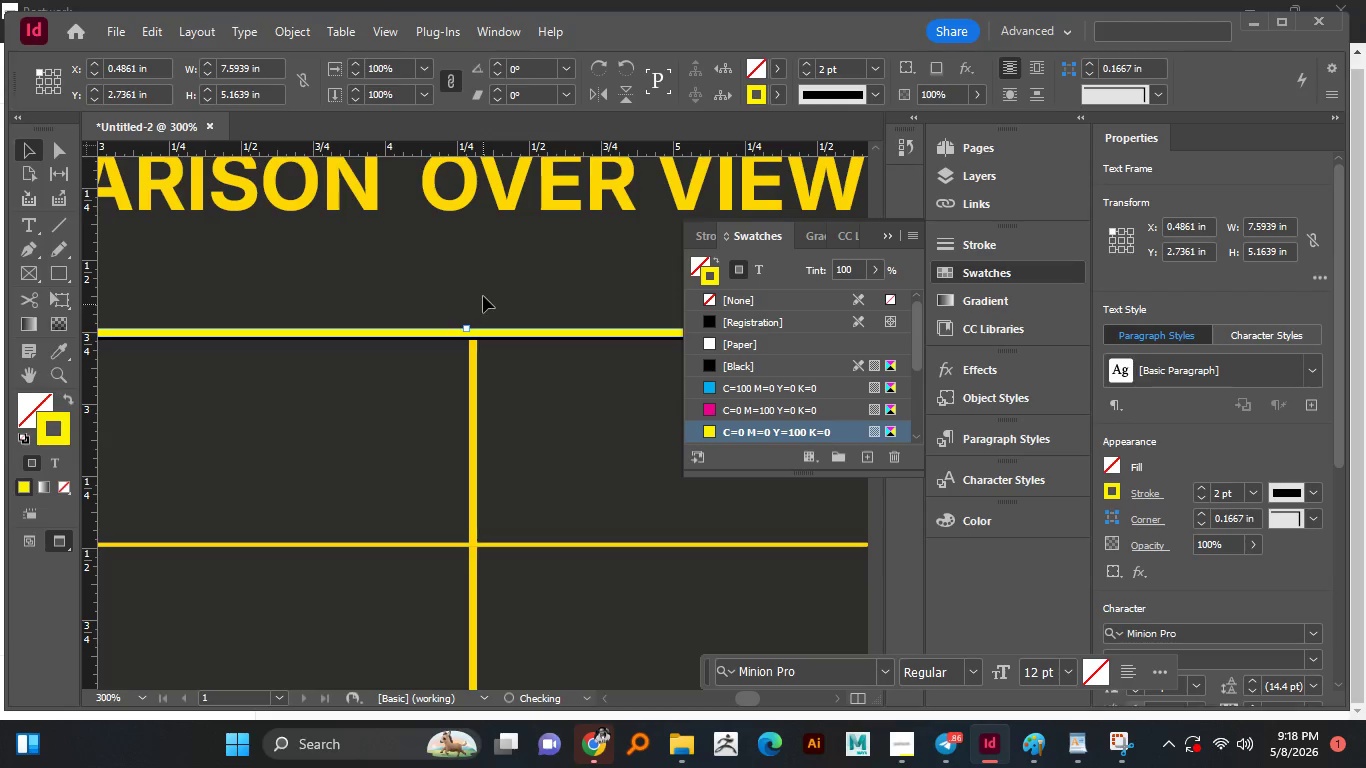 
left_click([483, 295])
 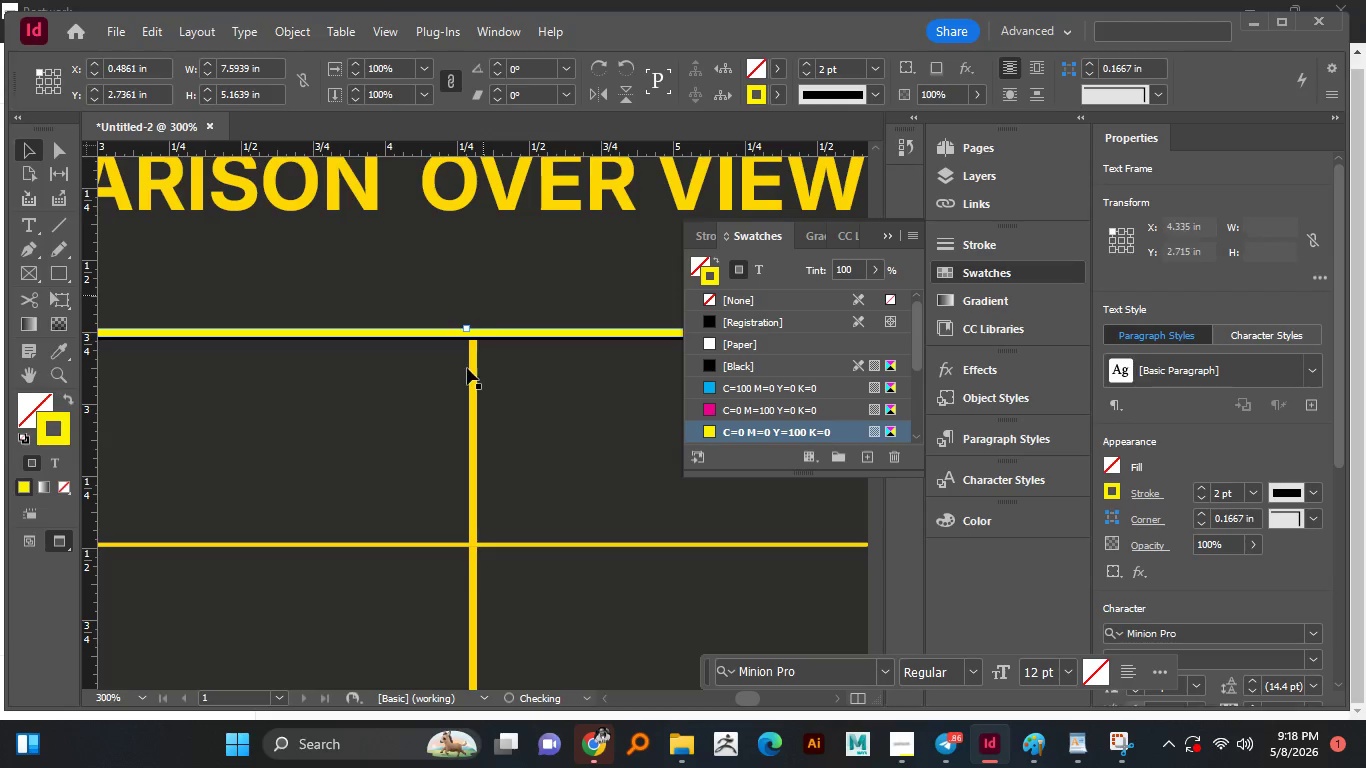 
hold_key(key=AltLeft, duration=1.52)
scroll: coordinate [467, 369], scroll_direction: down, amount: 4.0
 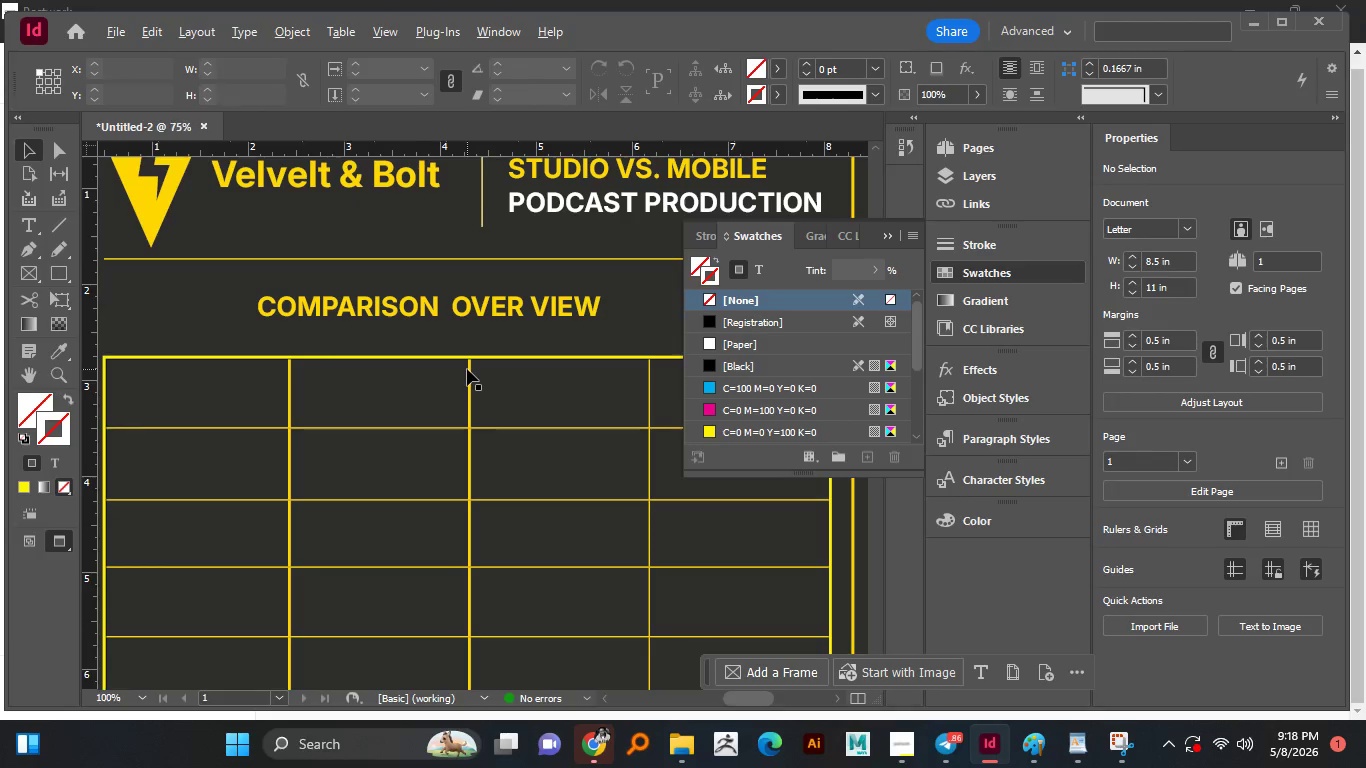 
hold_key(key=AltLeft, duration=0.53)
 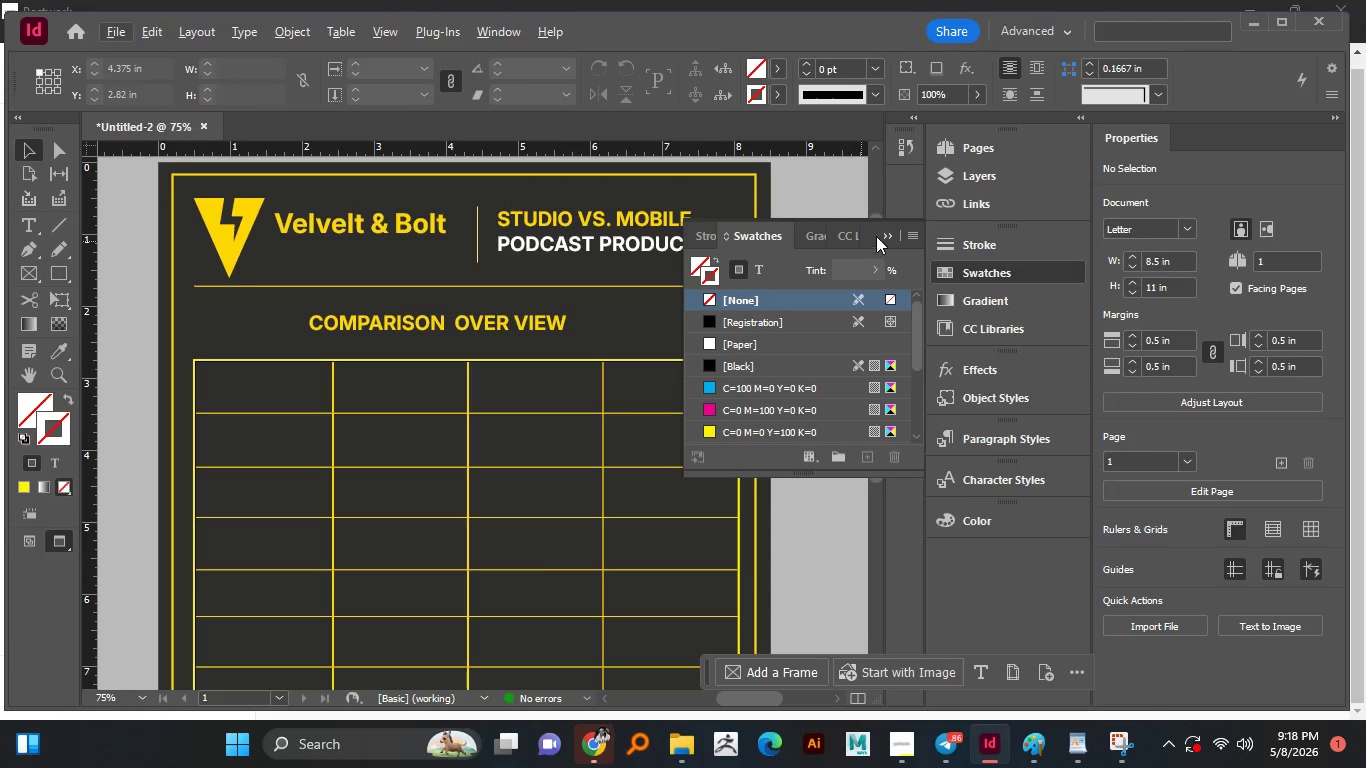 
left_click([884, 234])
 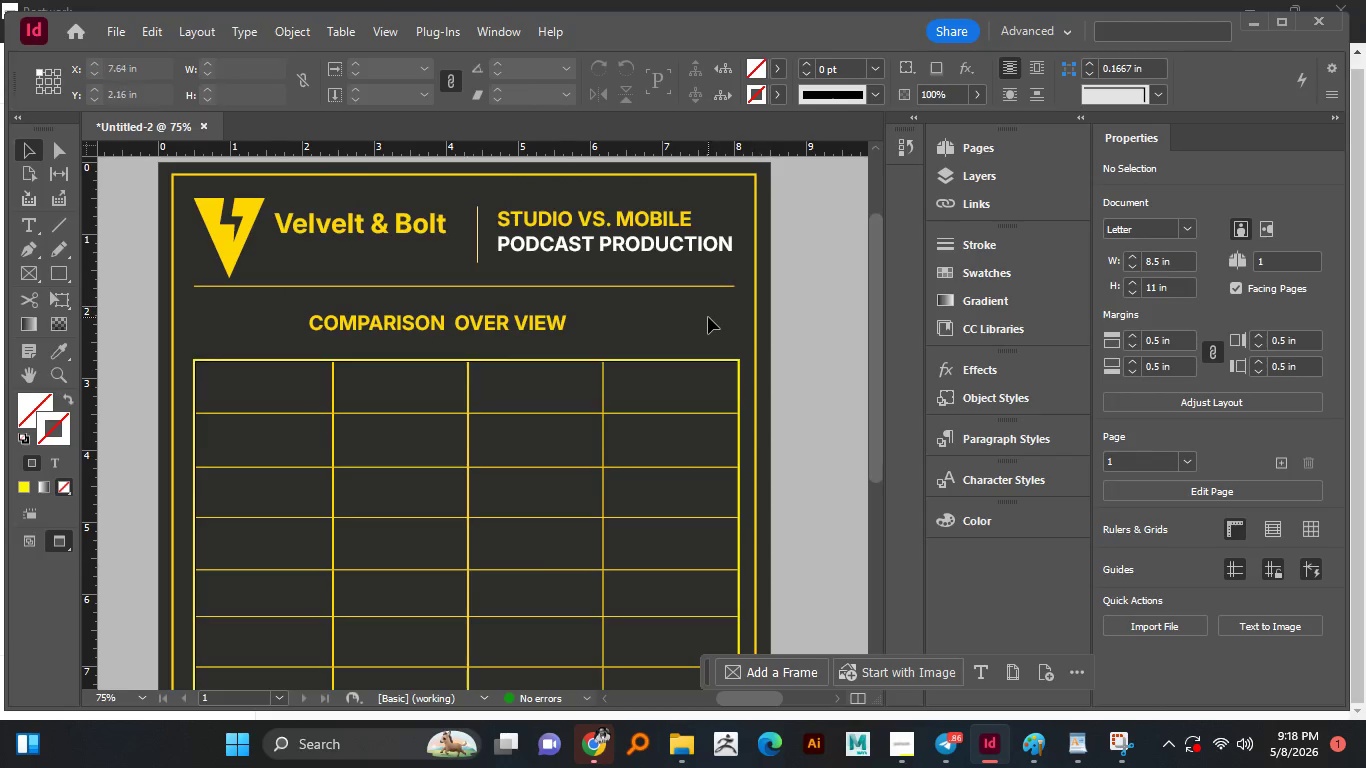 
hold_key(key=AltLeft, duration=0.61)
 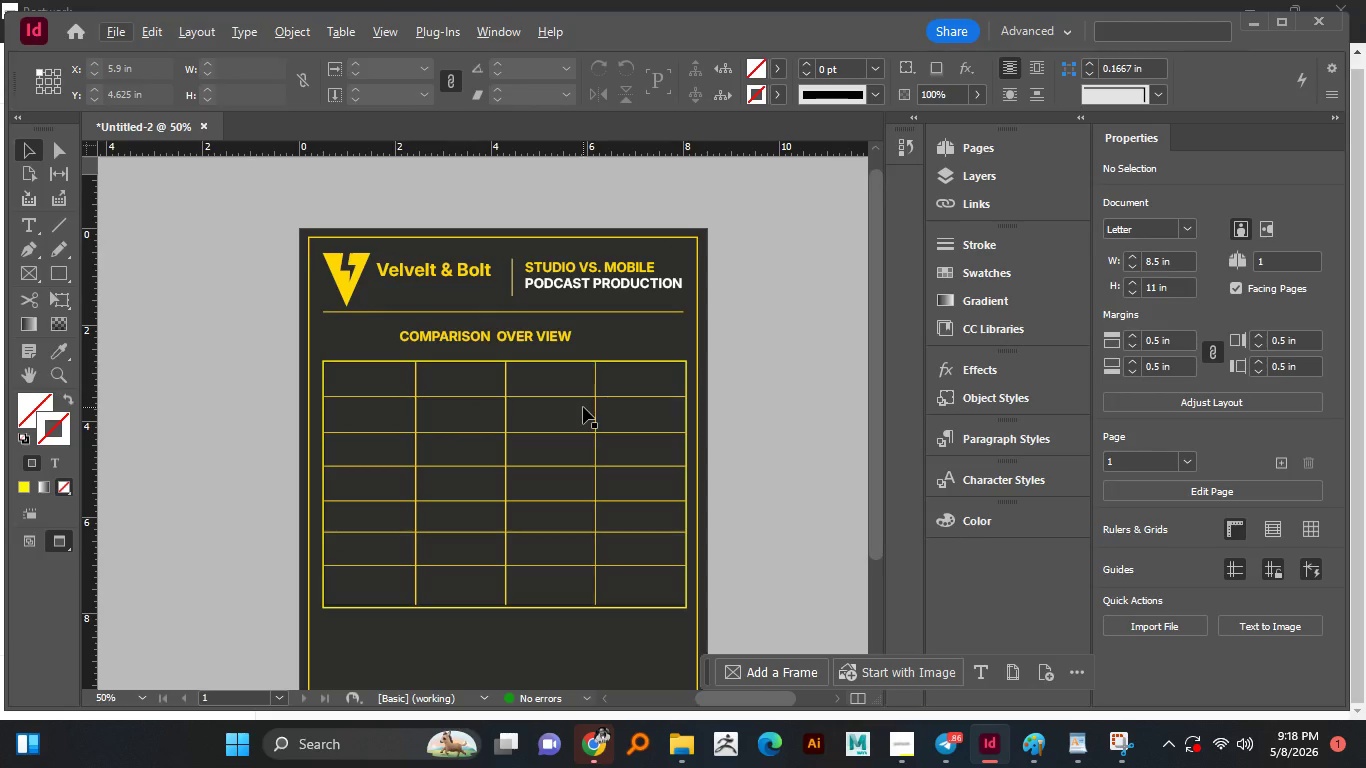 
scroll: coordinate [583, 407], scroll_direction: down, amount: 3.0
 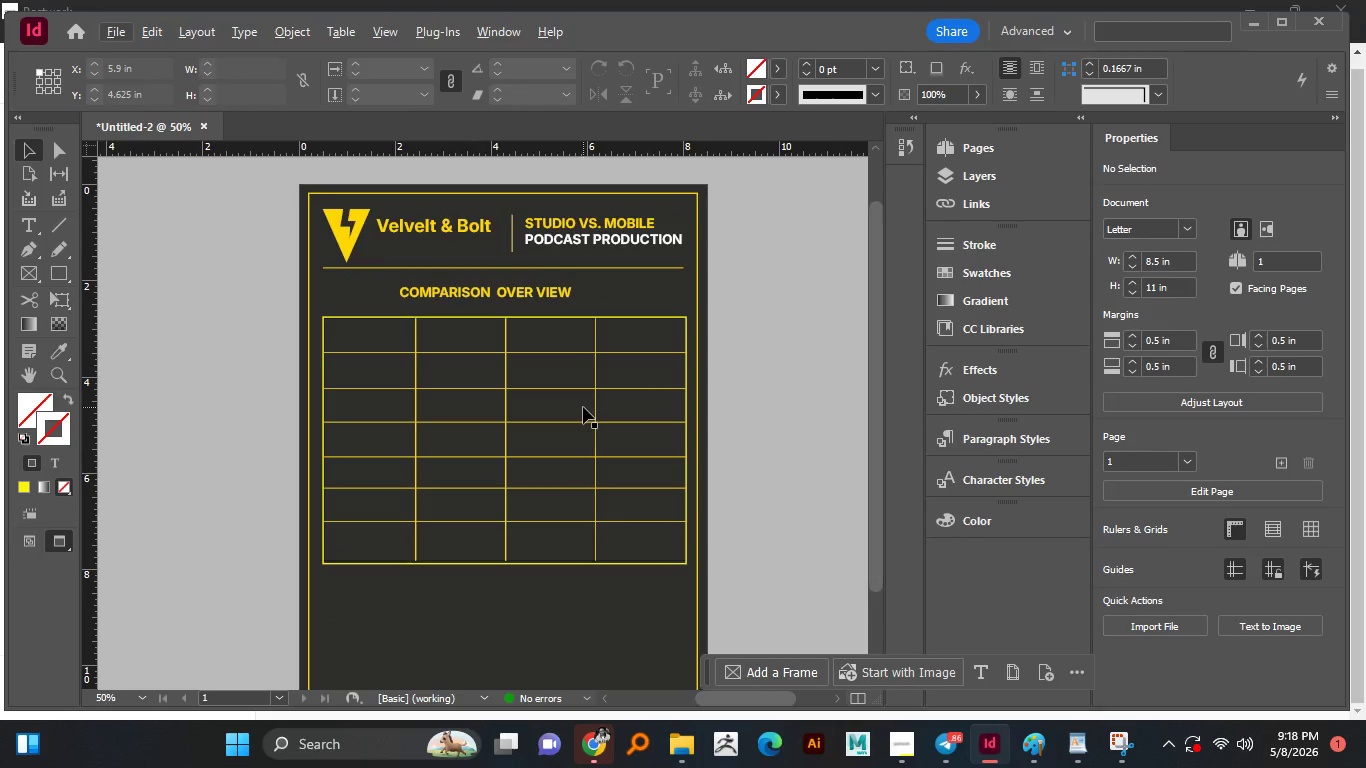 
scroll: coordinate [583, 407], scroll_direction: up, amount: 1.0
 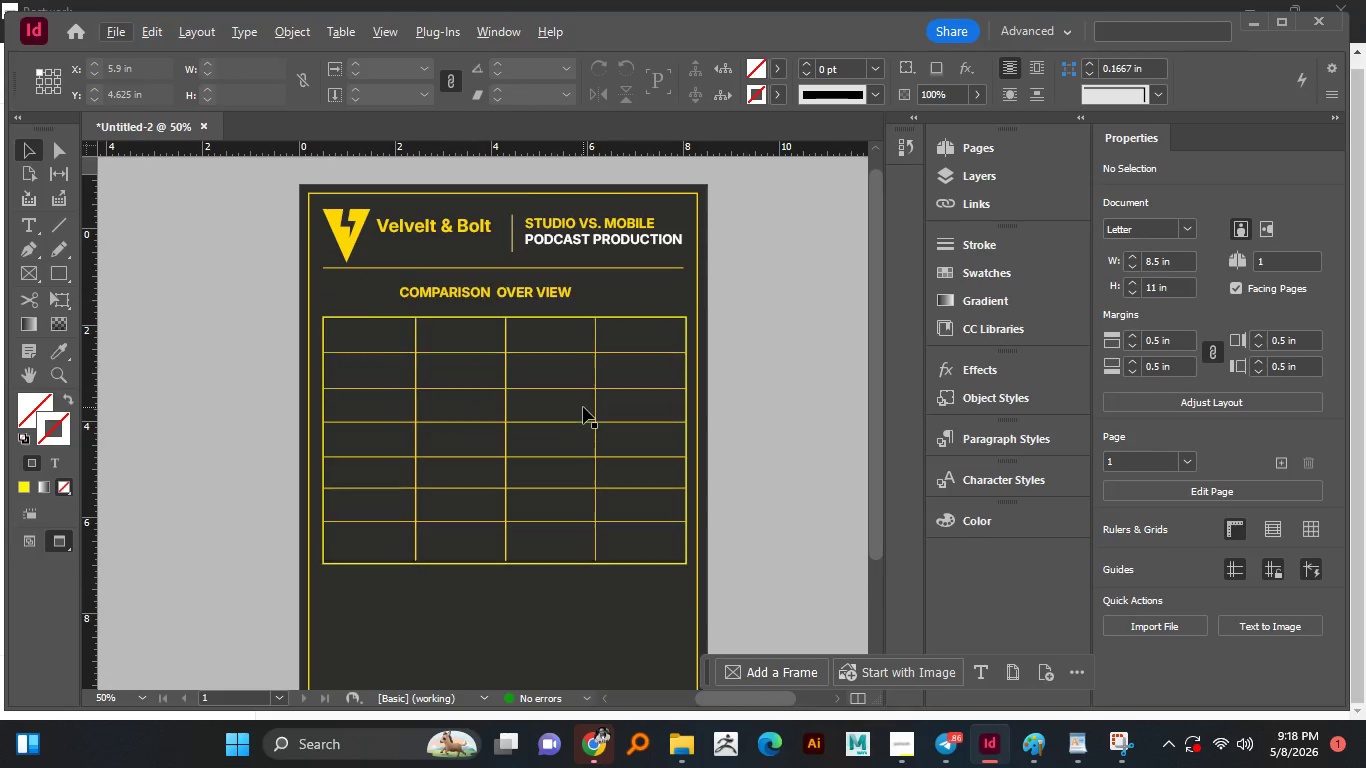 
scroll: coordinate [583, 407], scroll_direction: down, amount: 1.0
 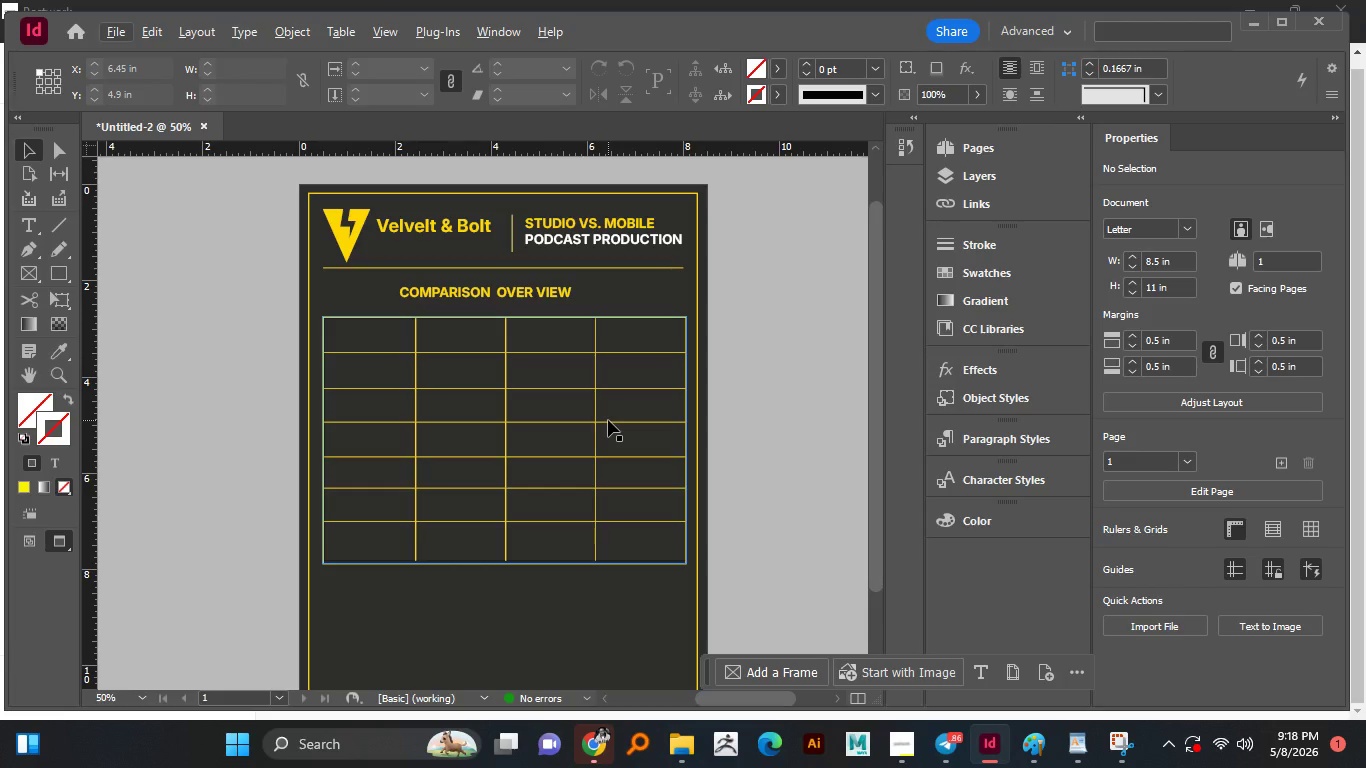 
wait(22.19)
 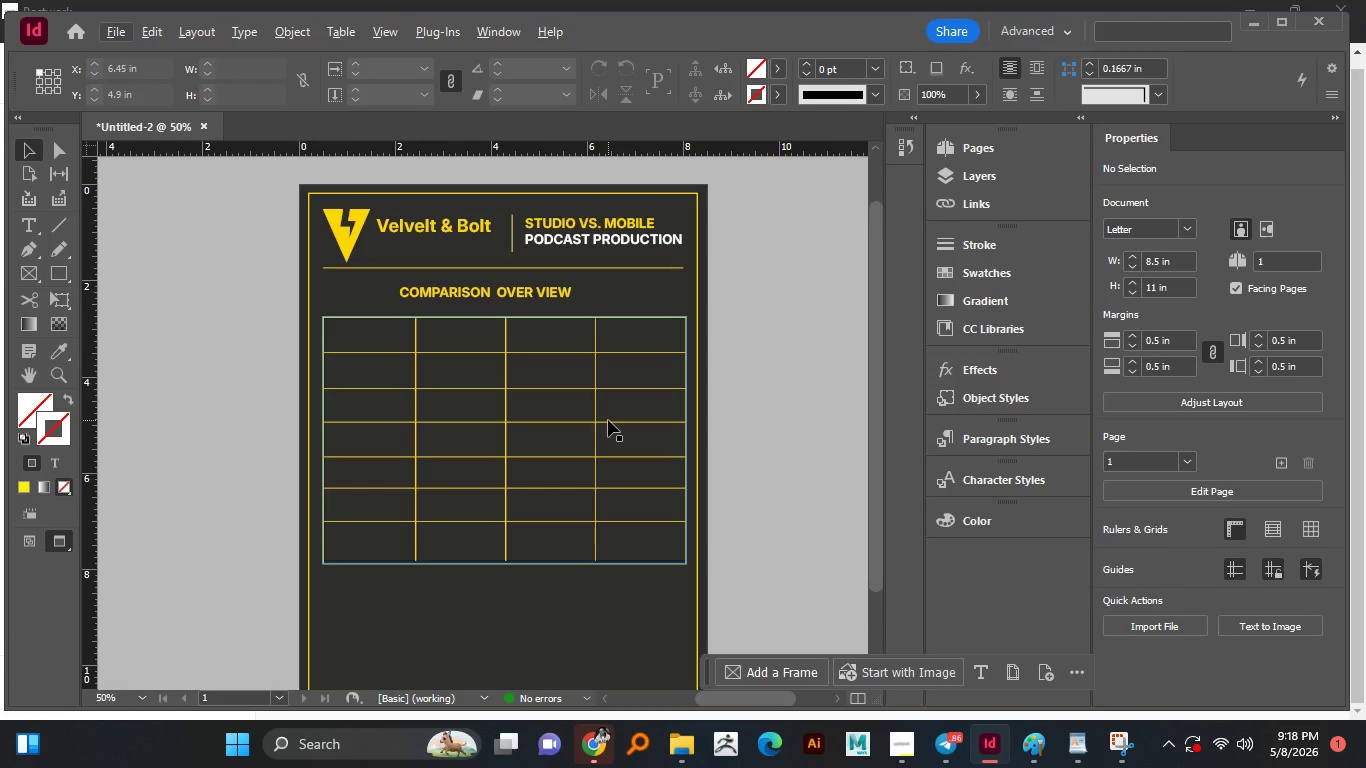 
left_click([762, 438])
 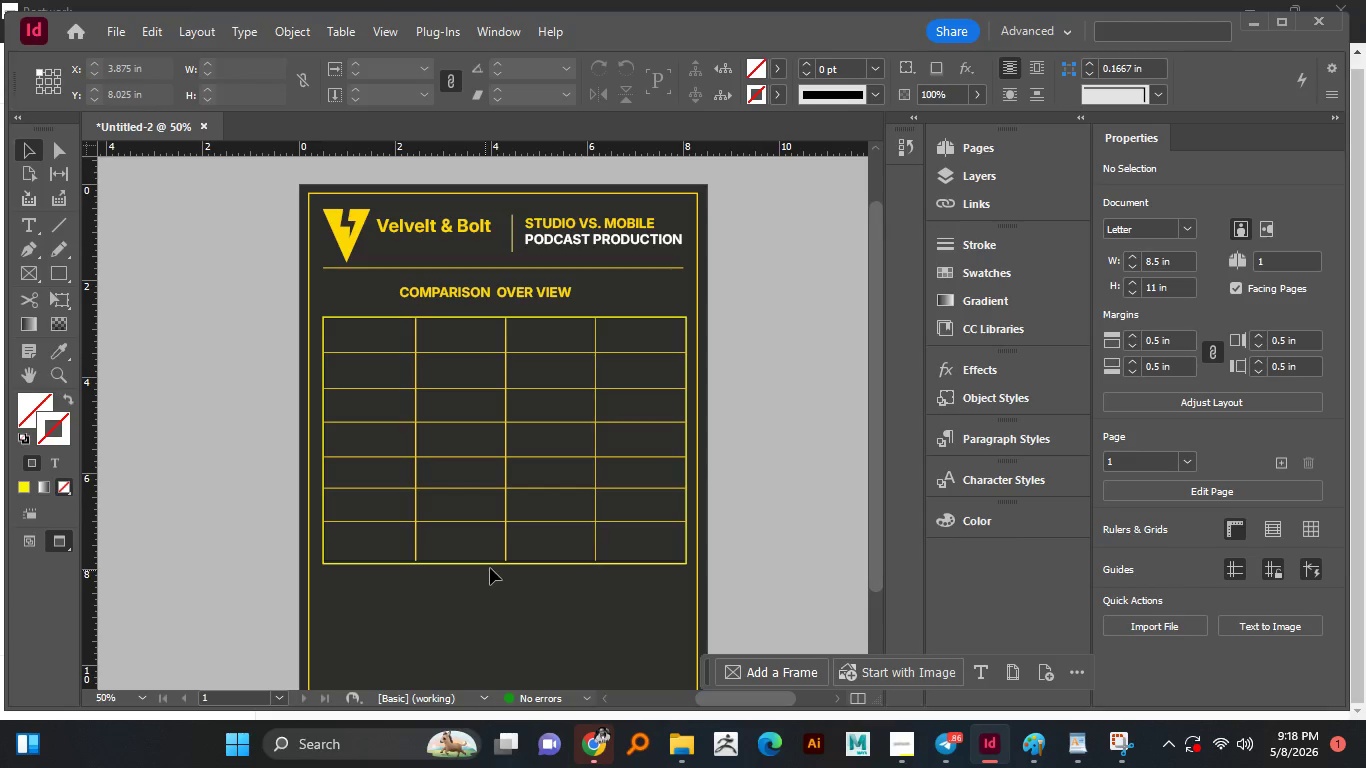 
wait(5.27)
 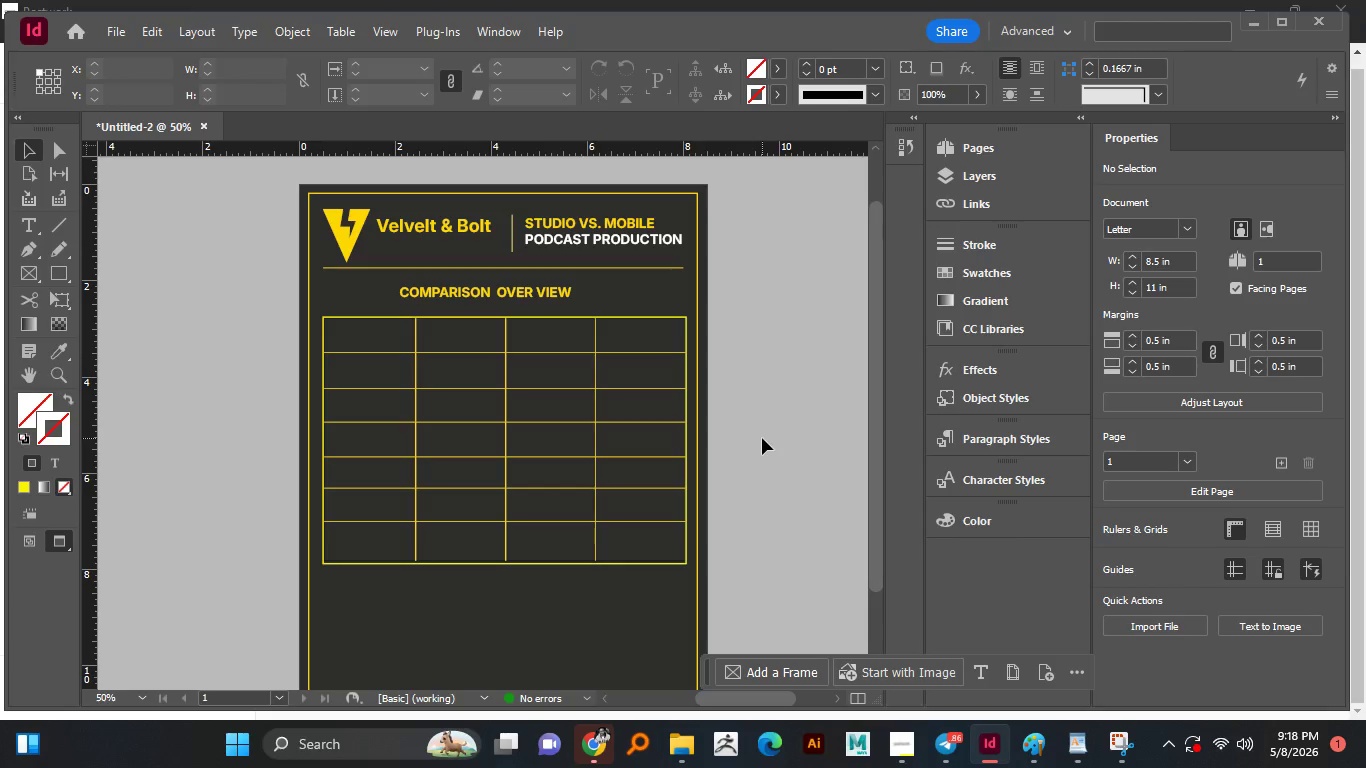 
left_click([505, 562])
 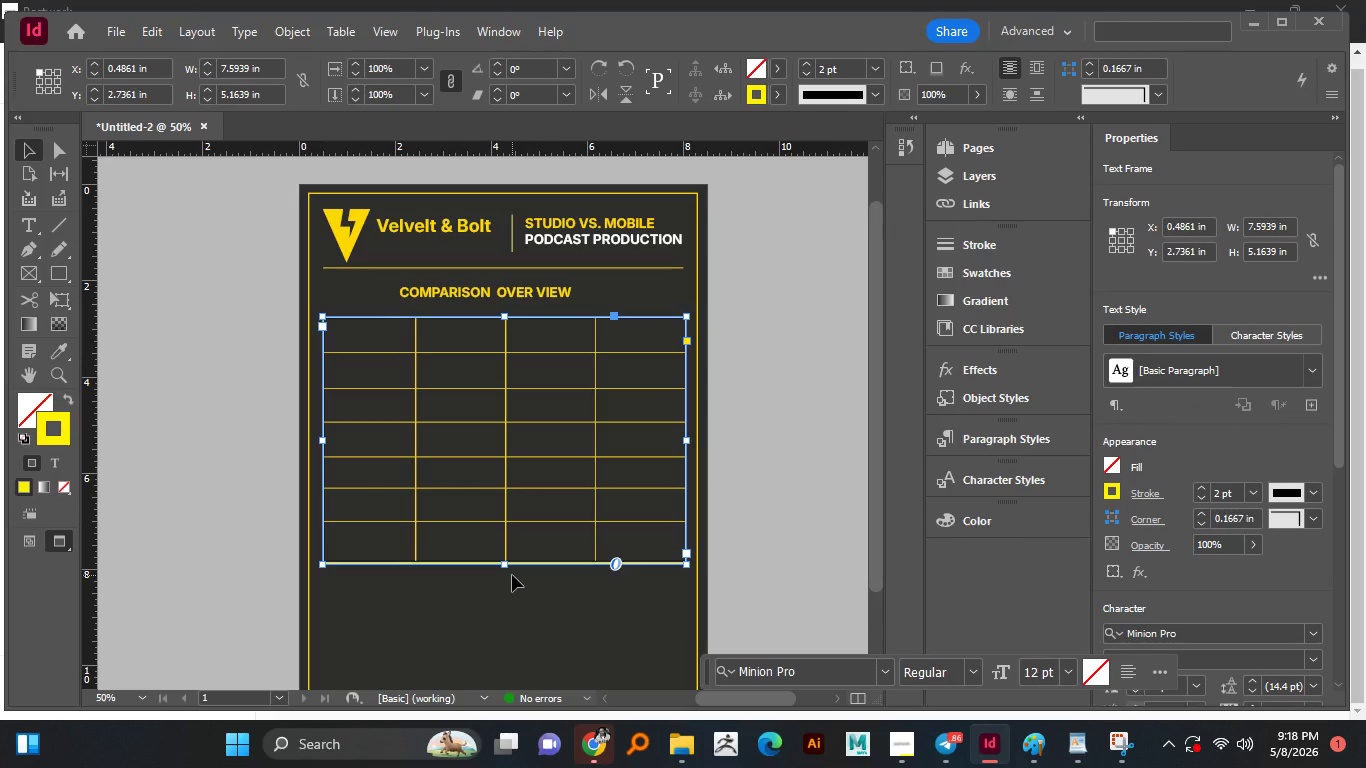 
key(W)
 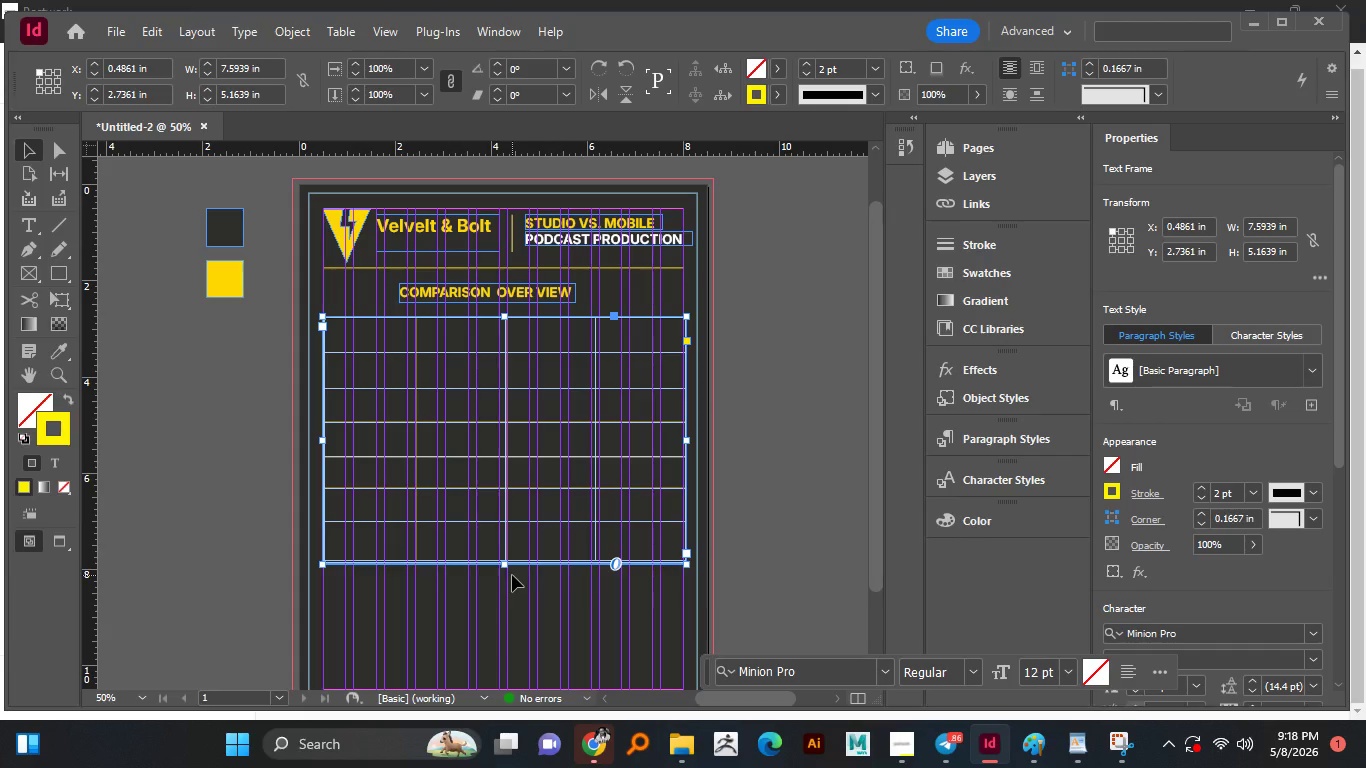 
key(ArrowLeft)
 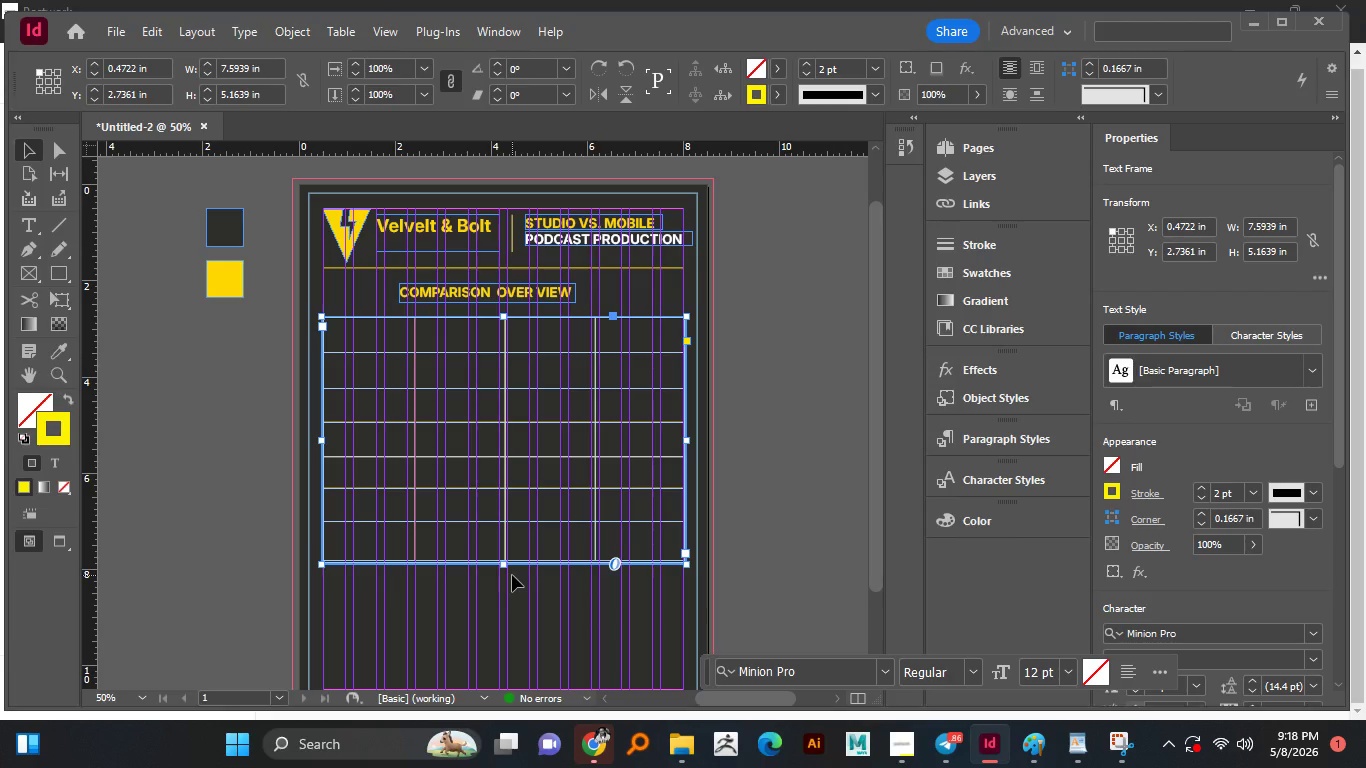 
key(ArrowLeft)
 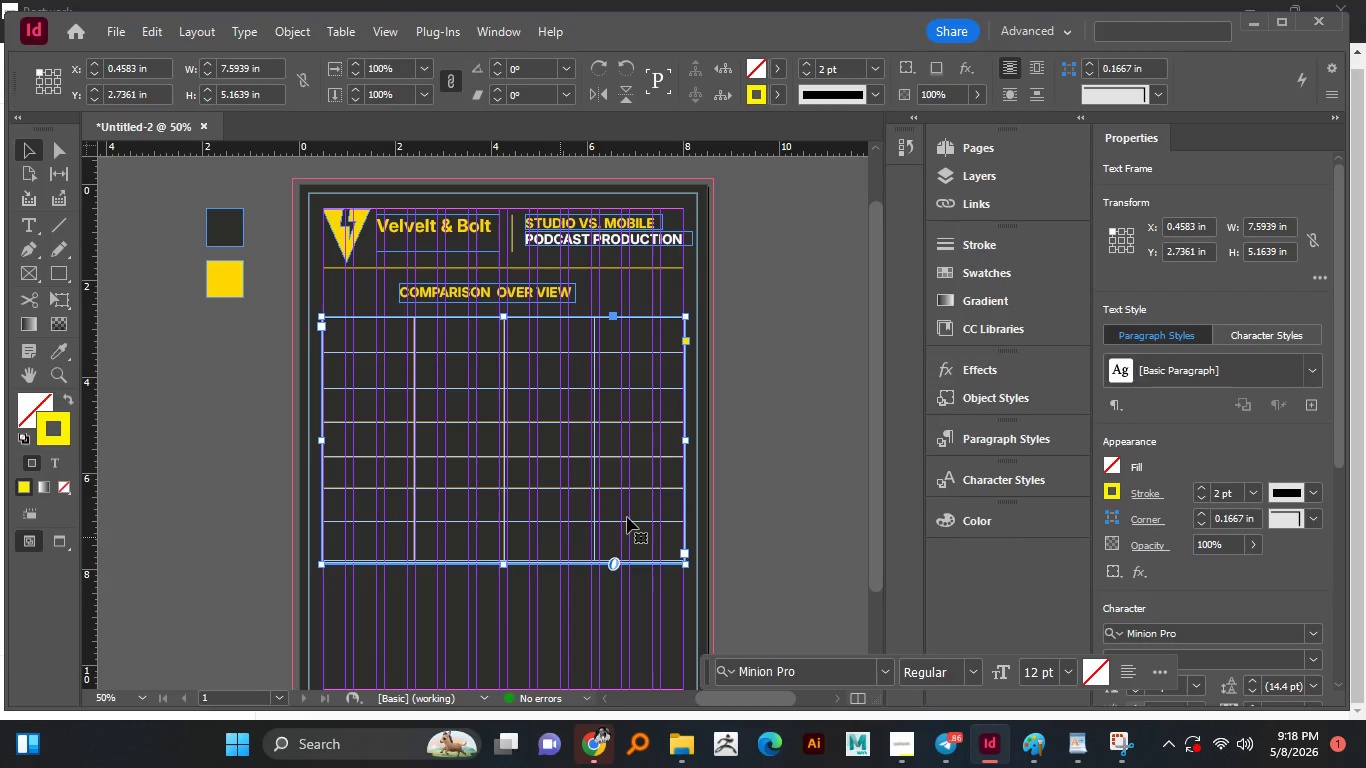 
left_click([785, 484])
 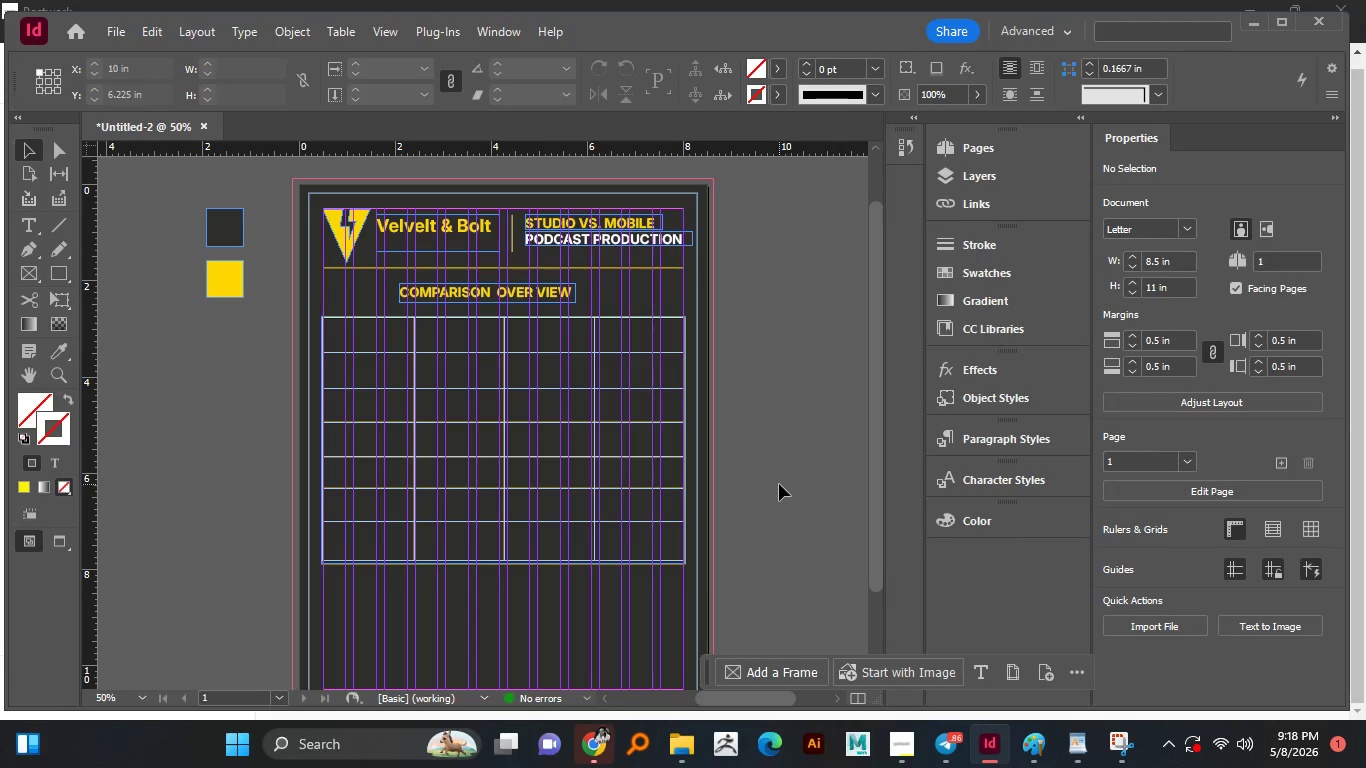 
key(W)
 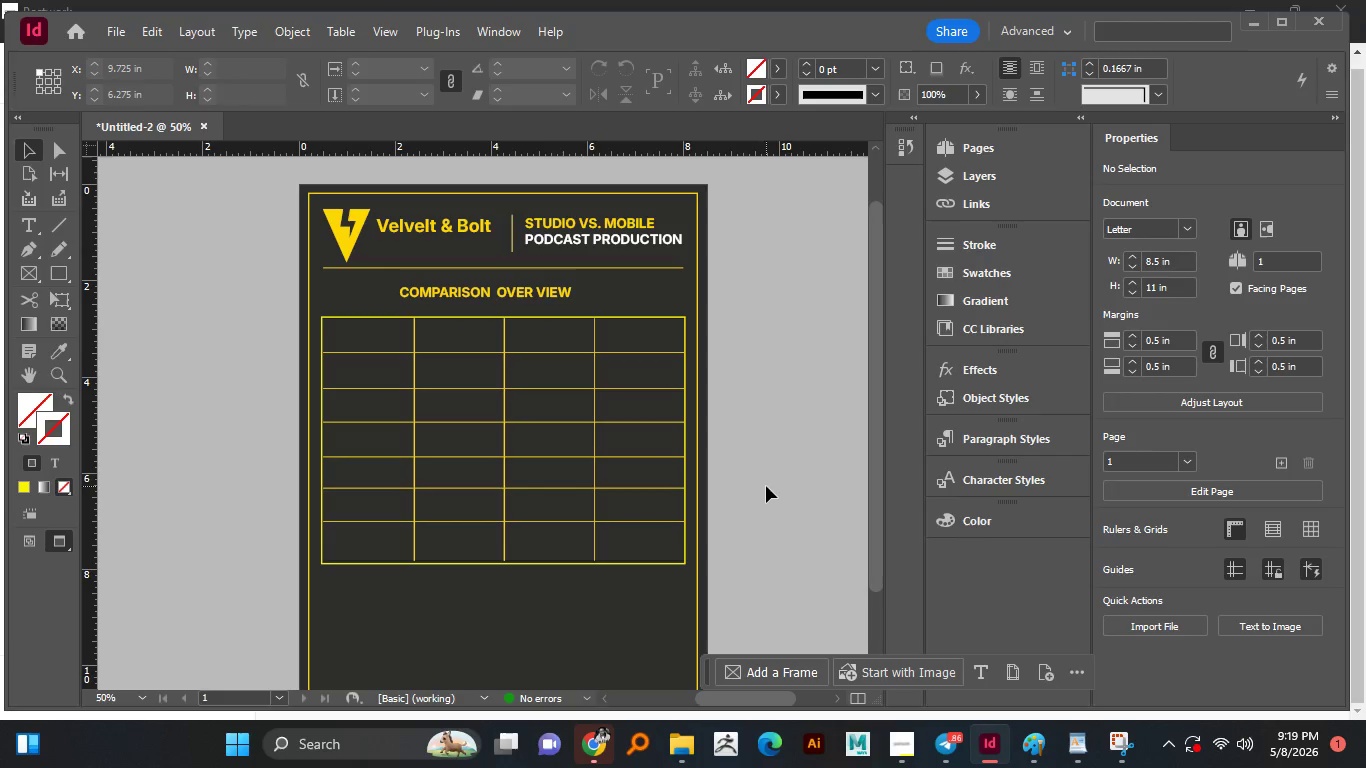 
left_click([766, 486])
 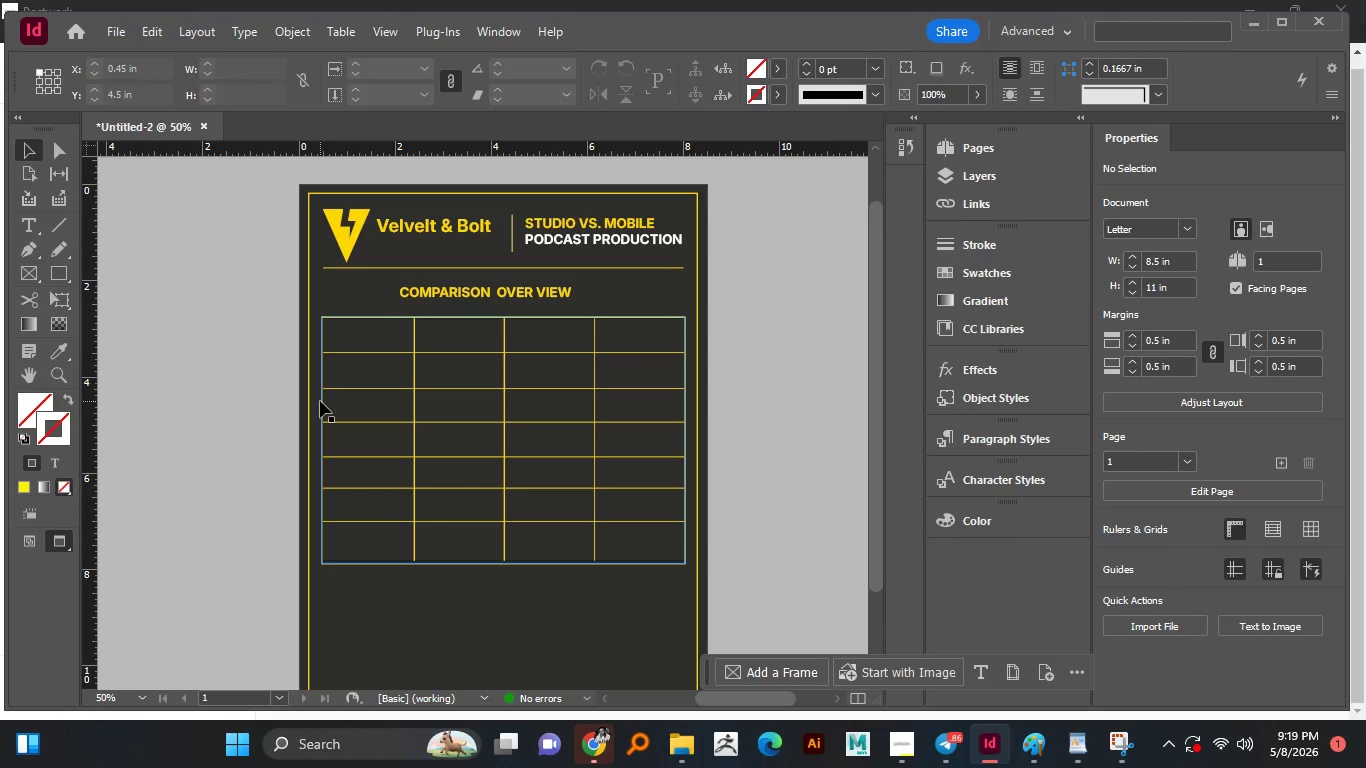 
wait(43.45)
 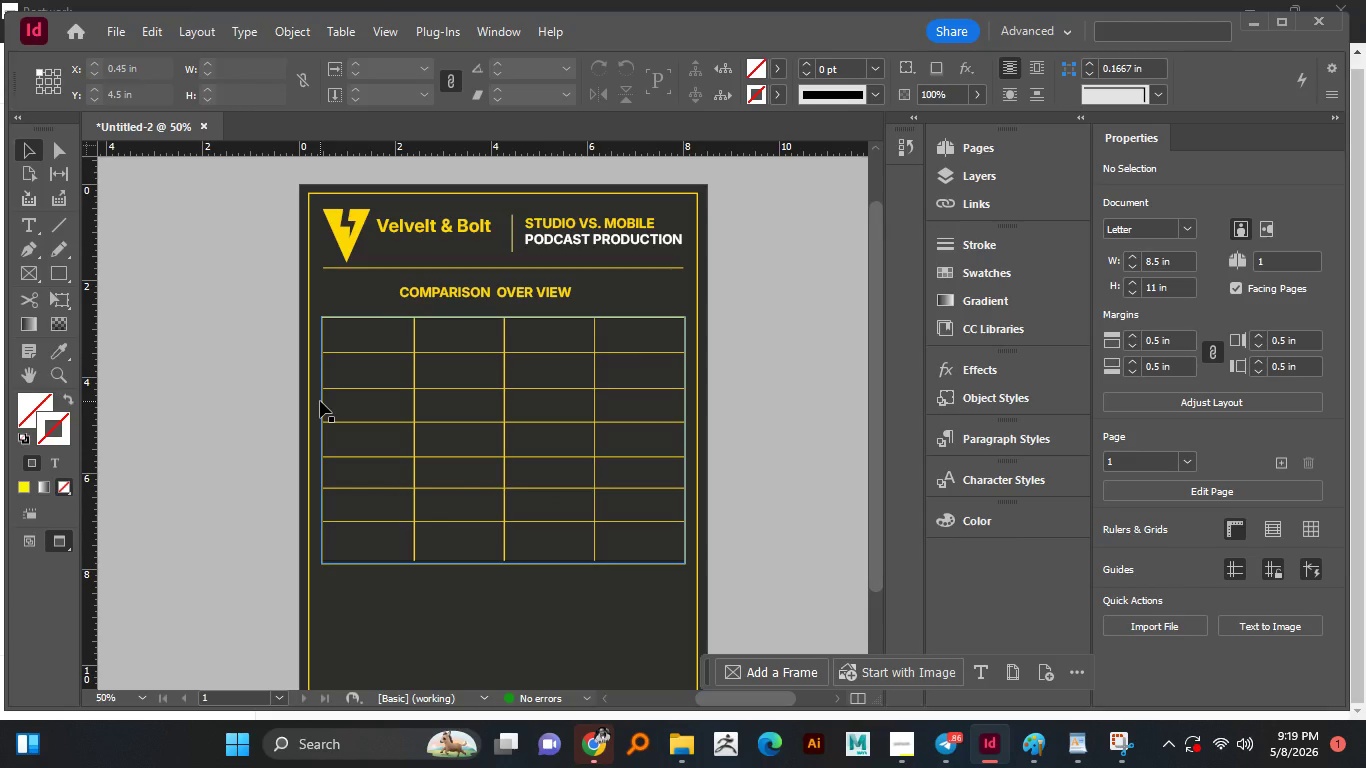 
double_click([369, 335])
 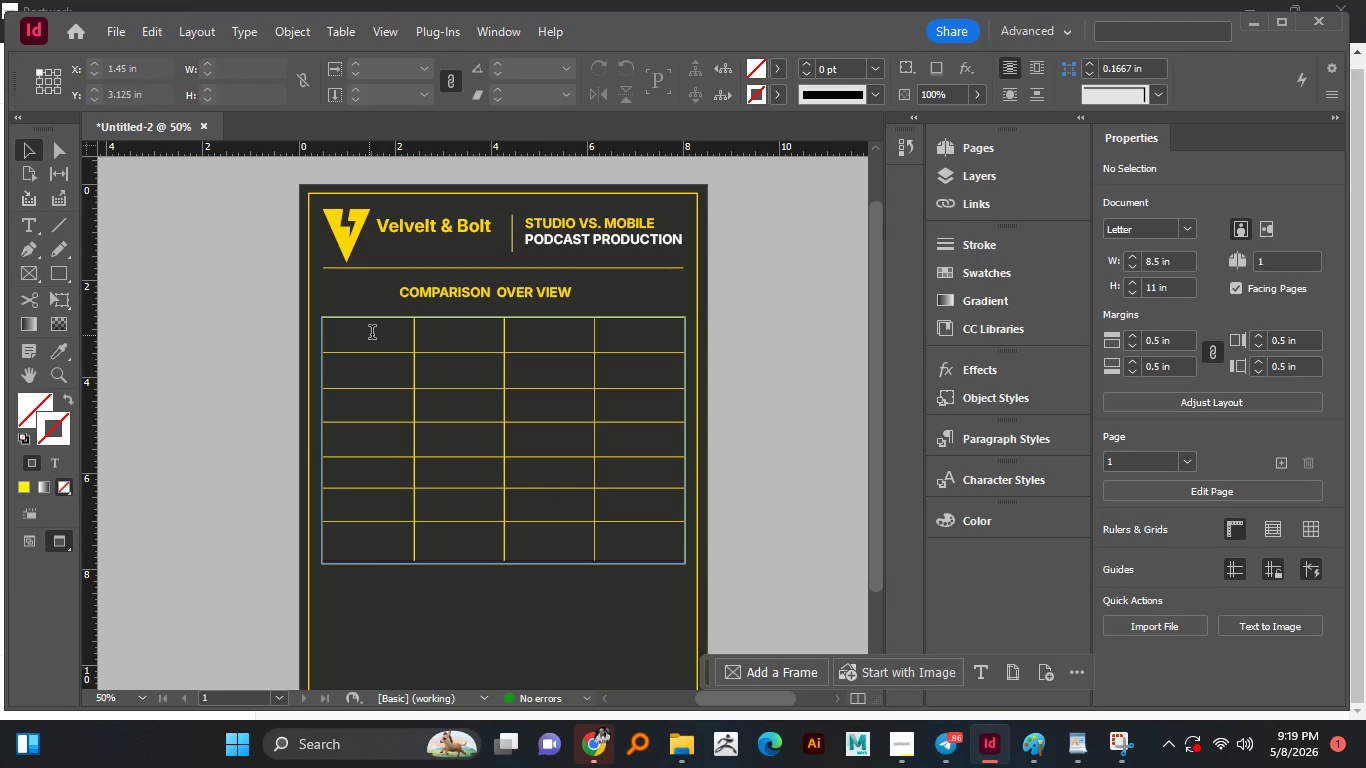 
left_click([372, 334])
 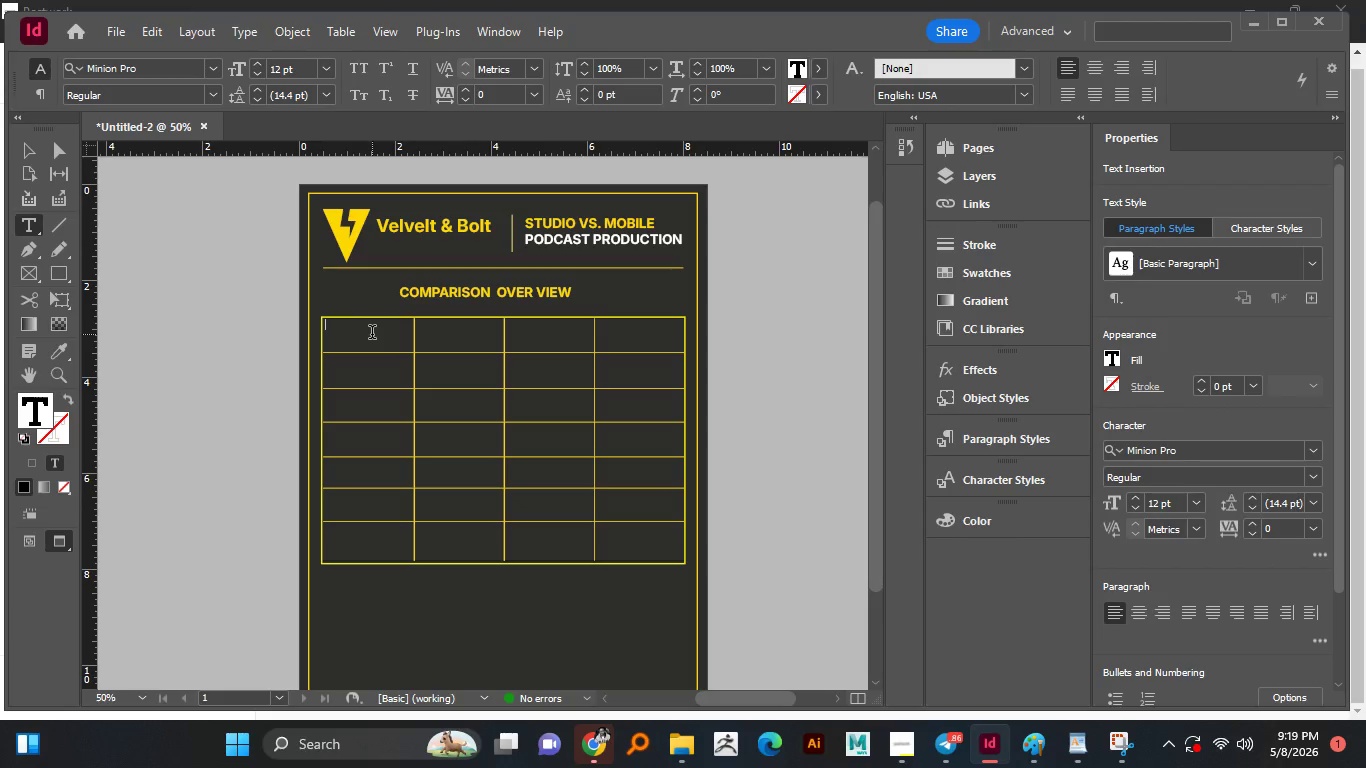 
type(FEATHER)
 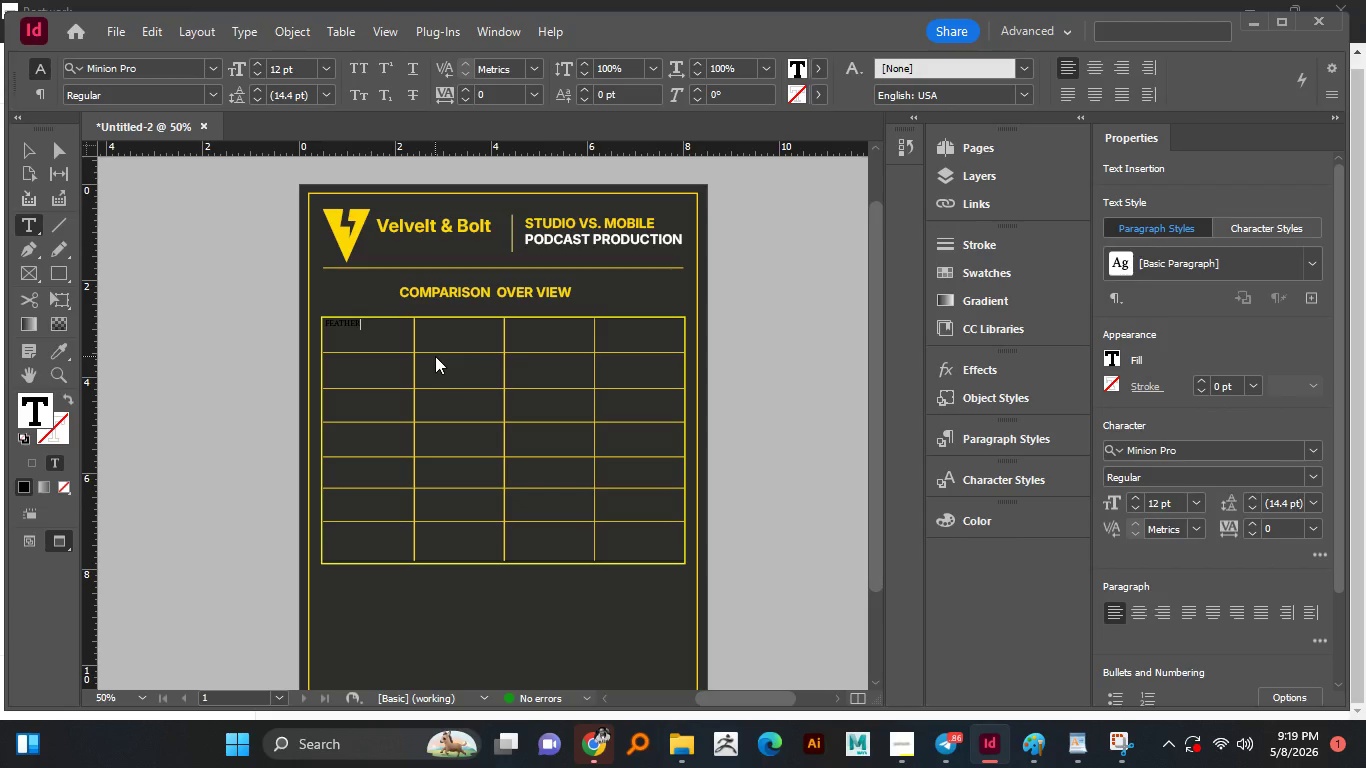 
key(Backspace)
key(Backspace)
key(Backspace)
type(Y)
key(Backspace)
type(URE)
 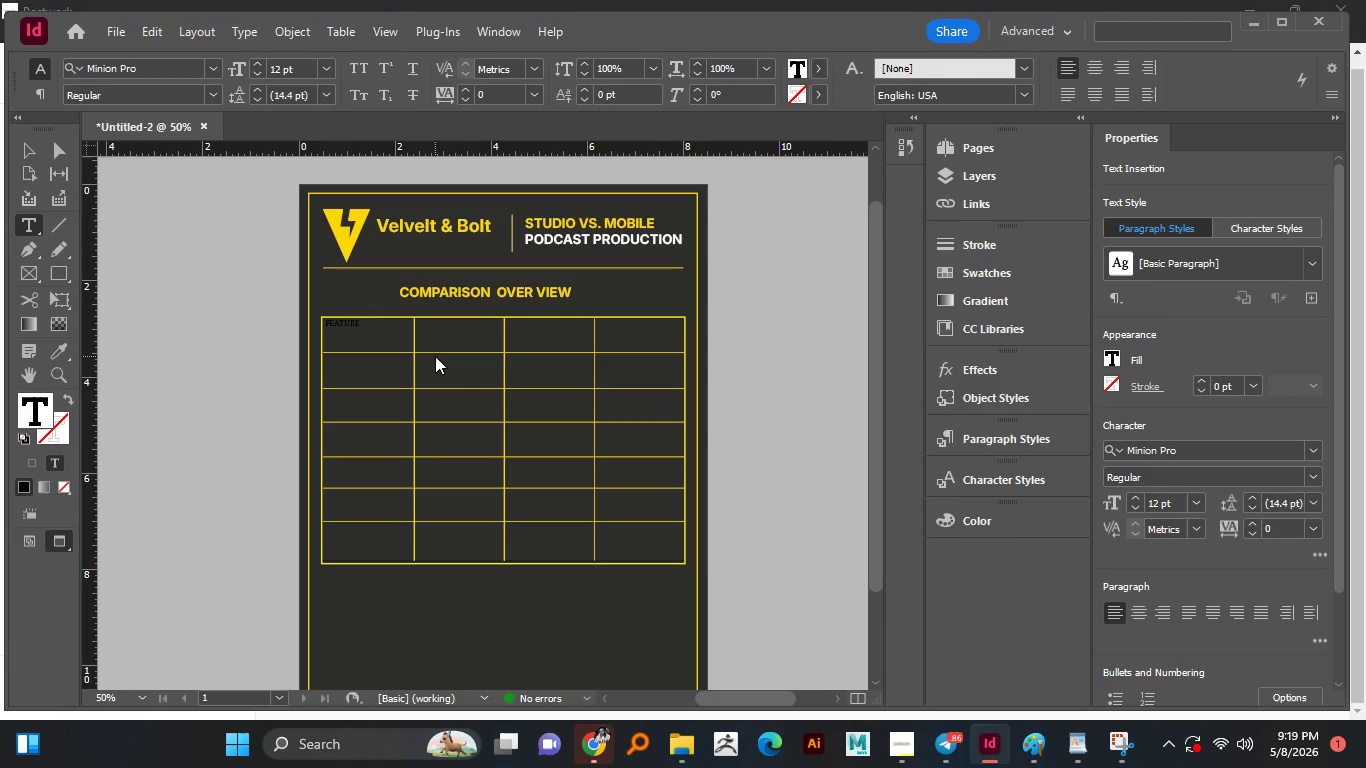 
key(Control+A)
 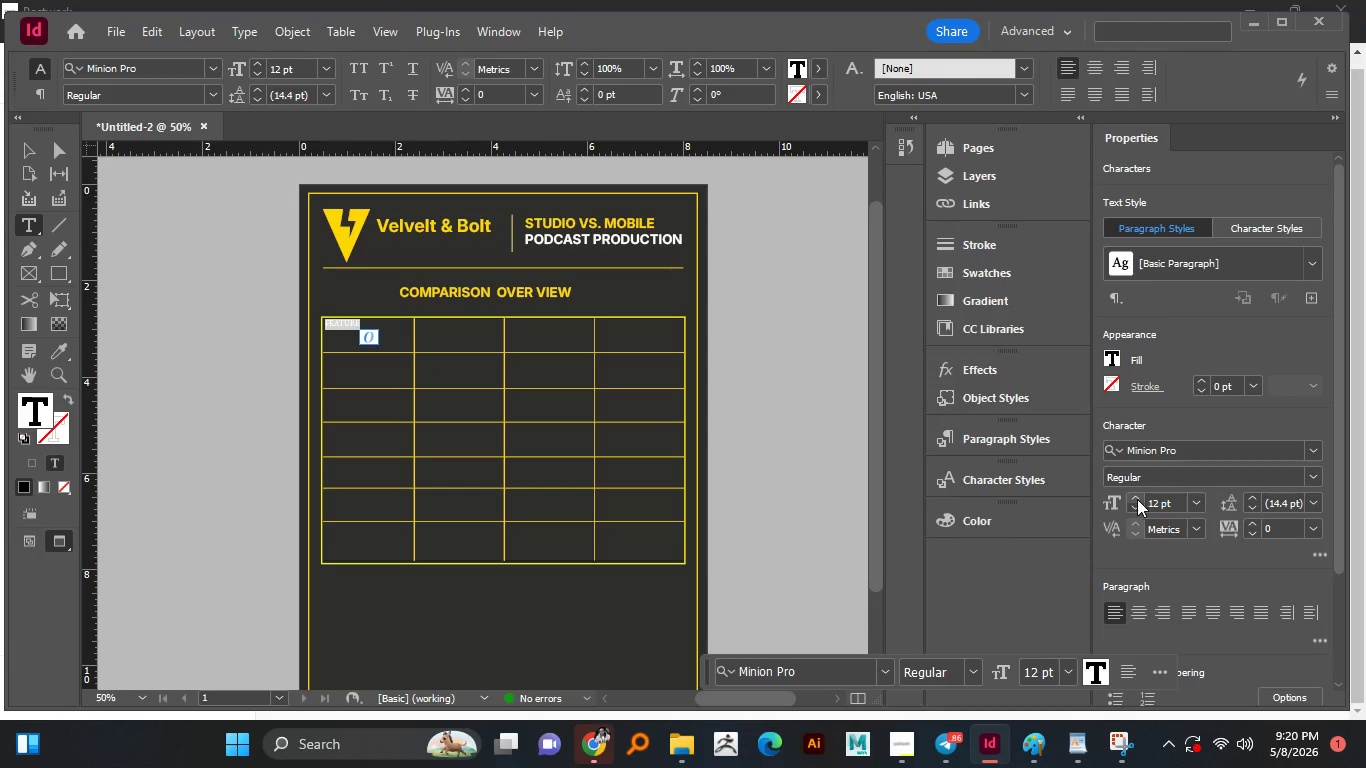 
double_click([1137, 499])
 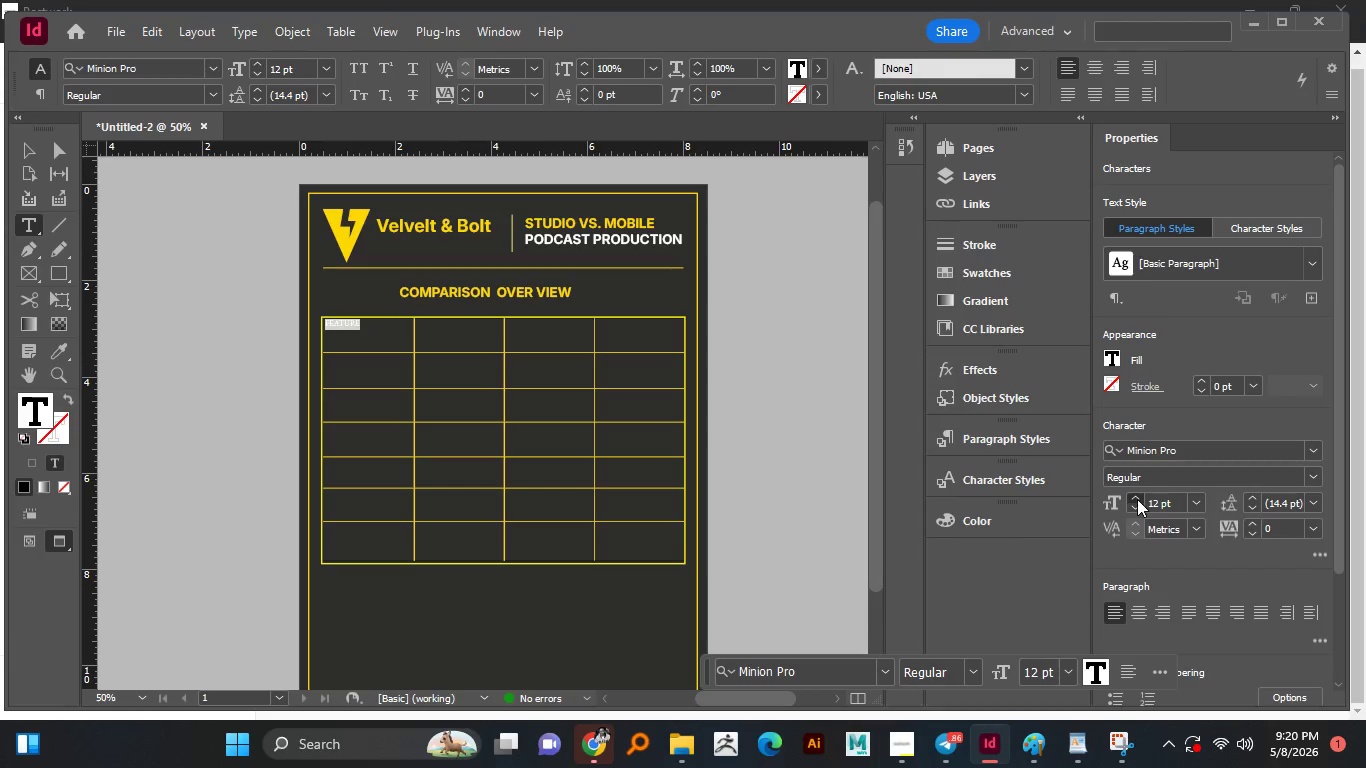 
triple_click([1137, 499])
 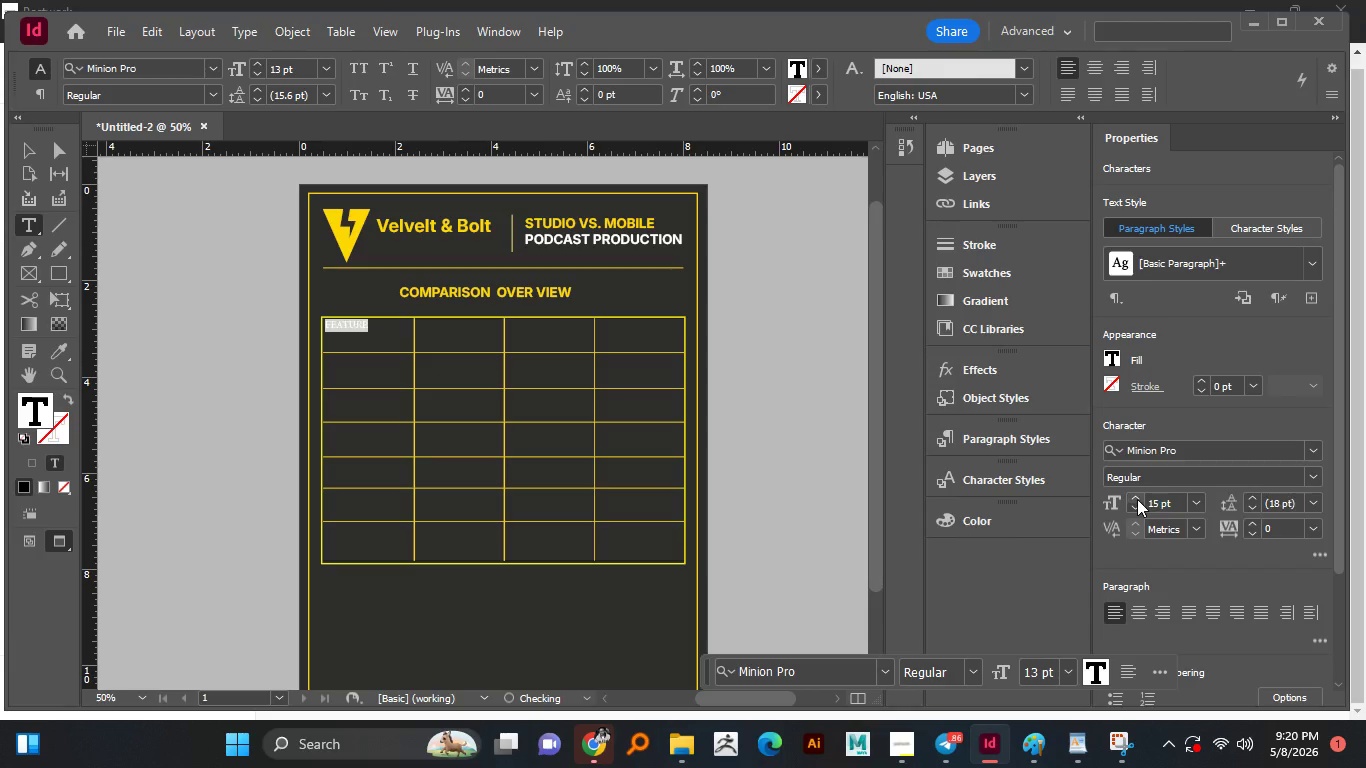 
triple_click([1137, 499])
 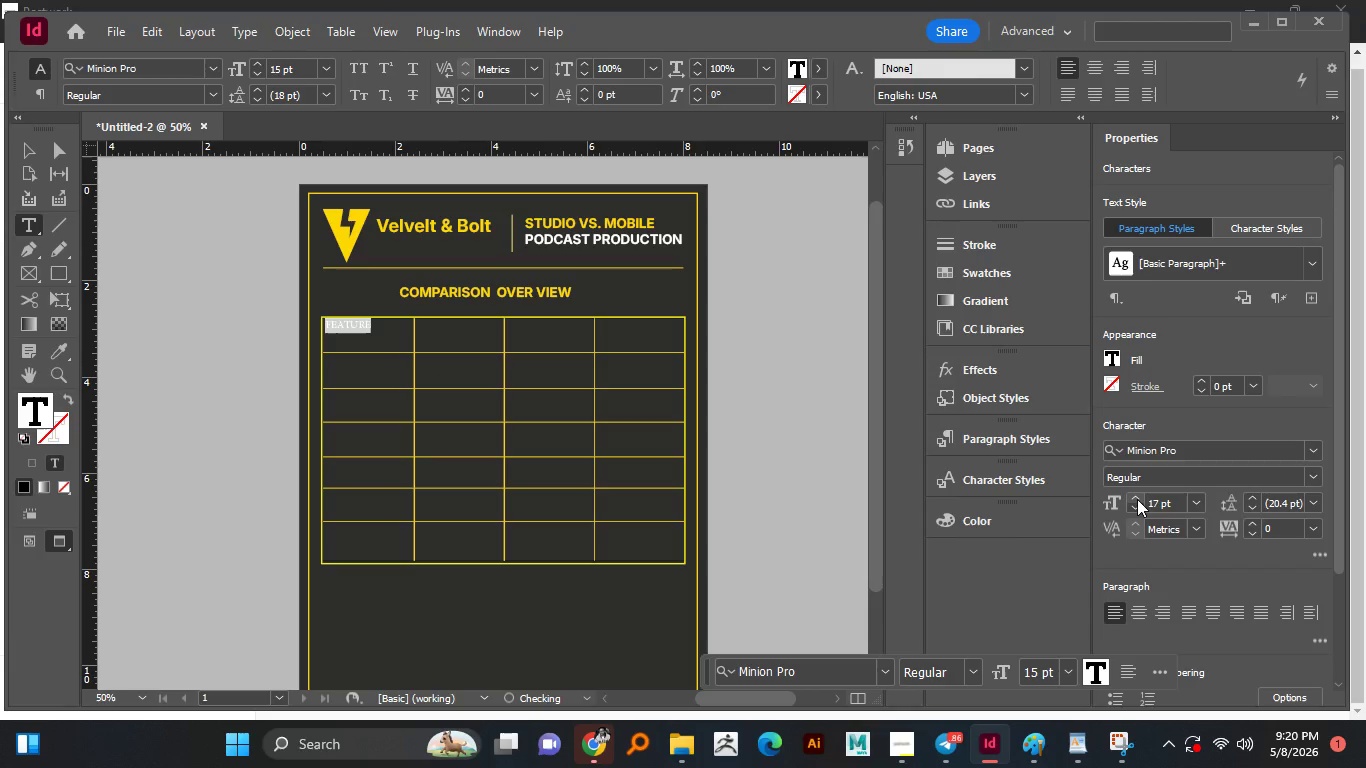 
triple_click([1137, 499])
 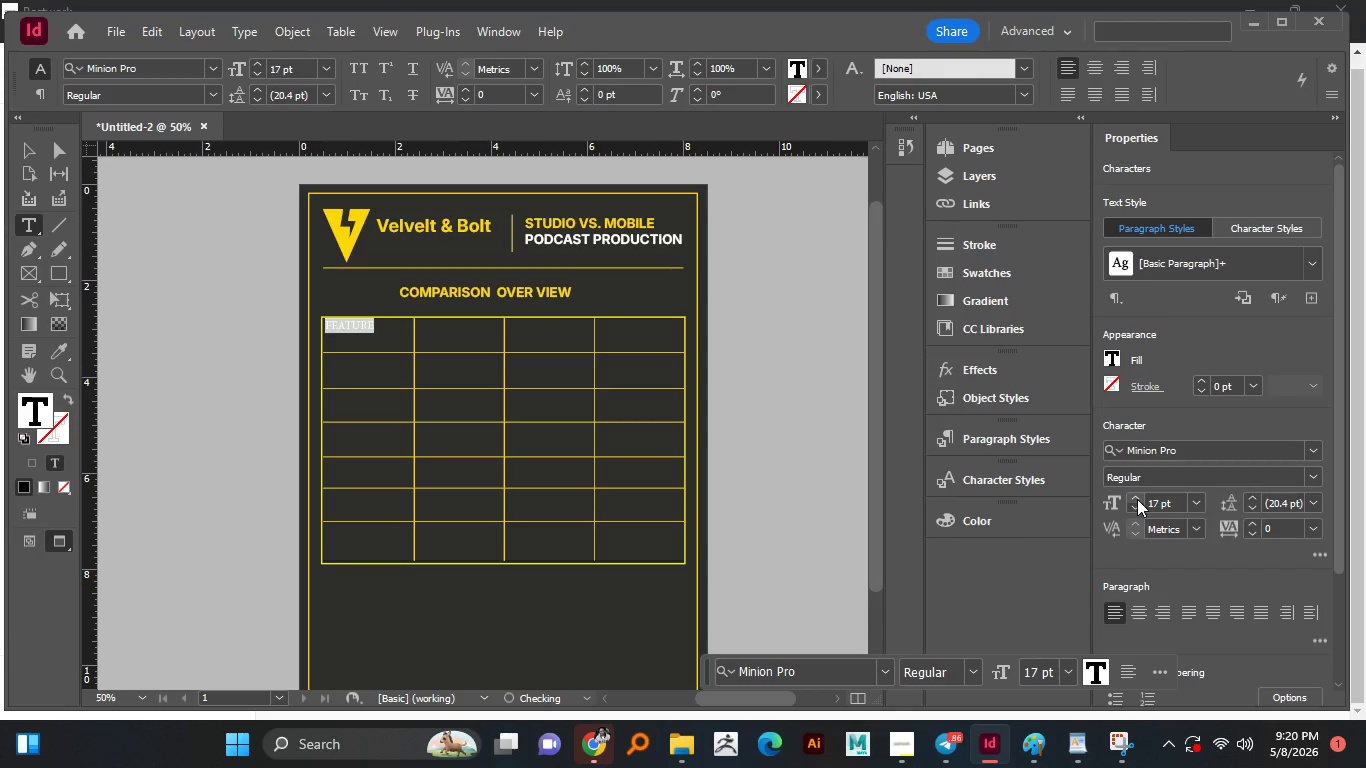 
triple_click([1137, 499])
 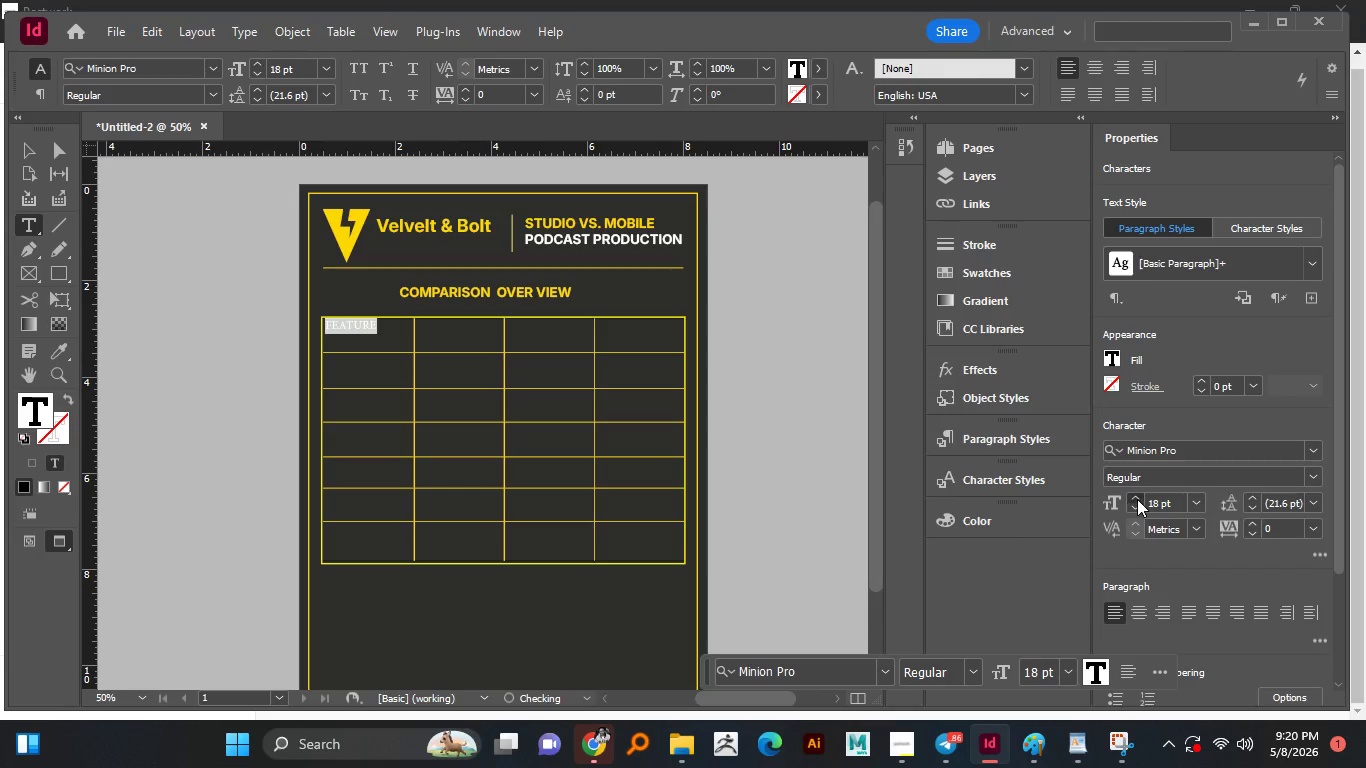 
double_click([1137, 499])
 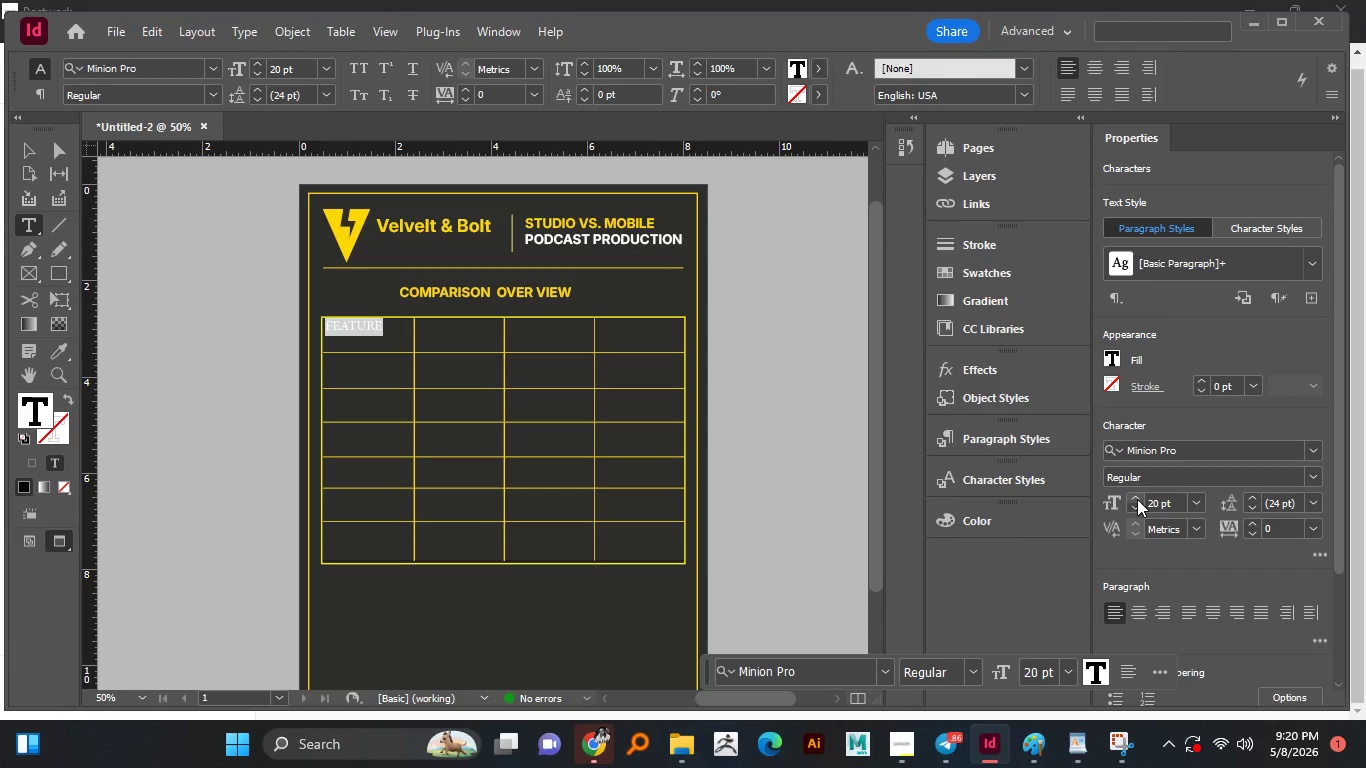 
left_click([1137, 499])
 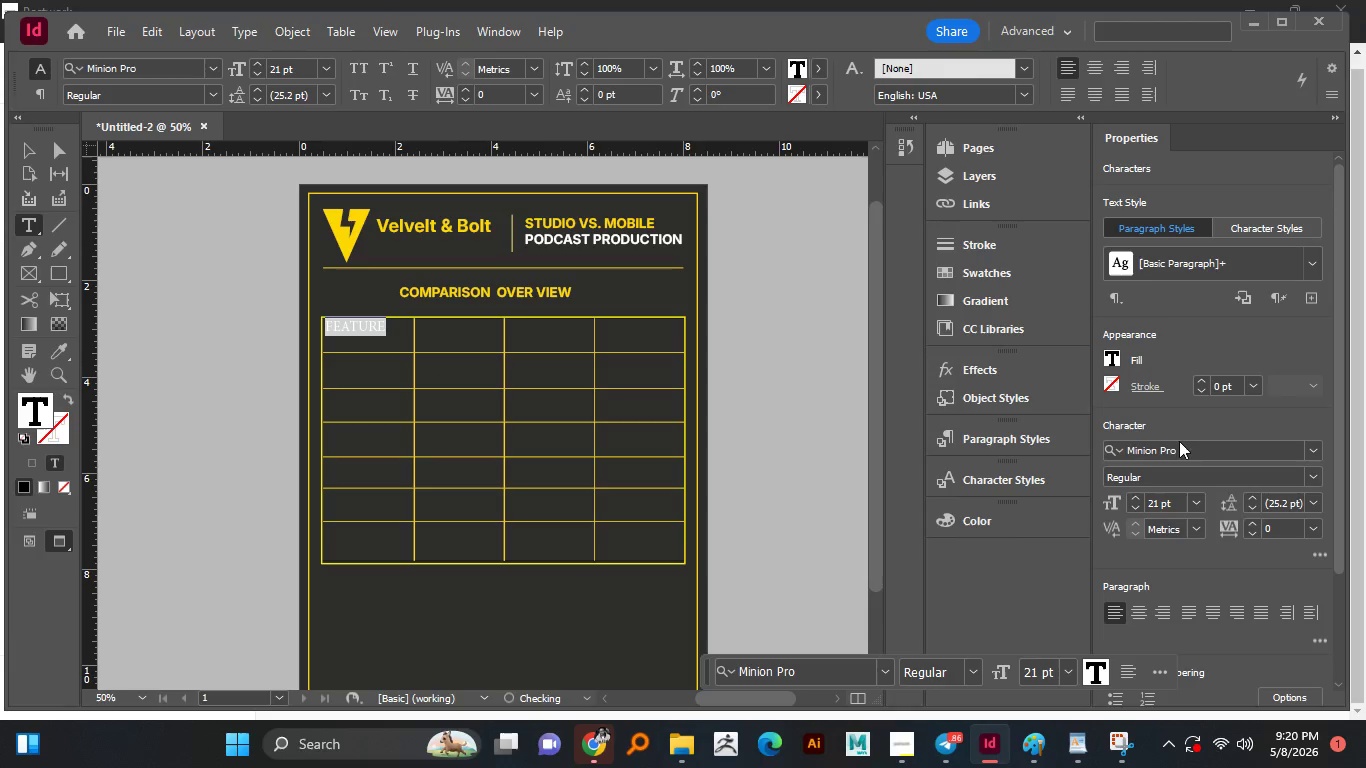 
left_click([1179, 444])
 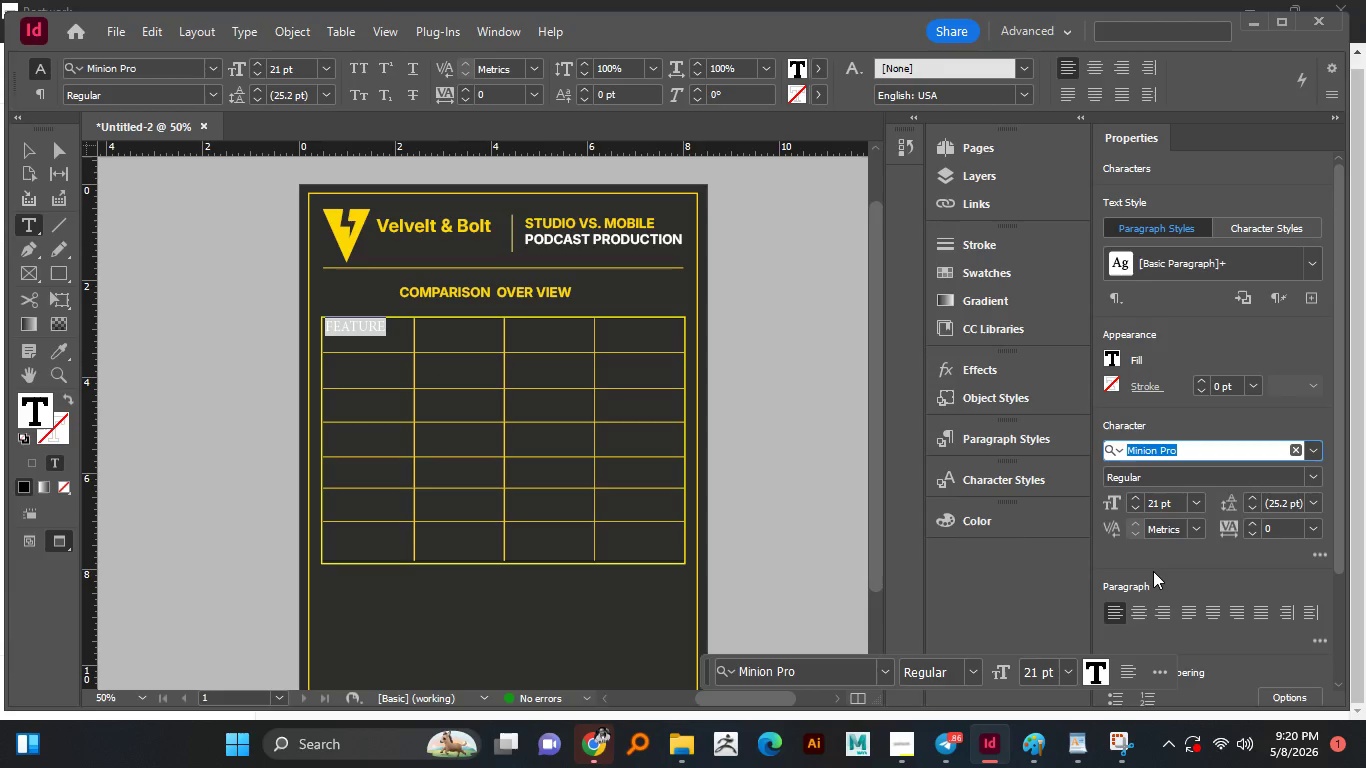 
type(inter)
 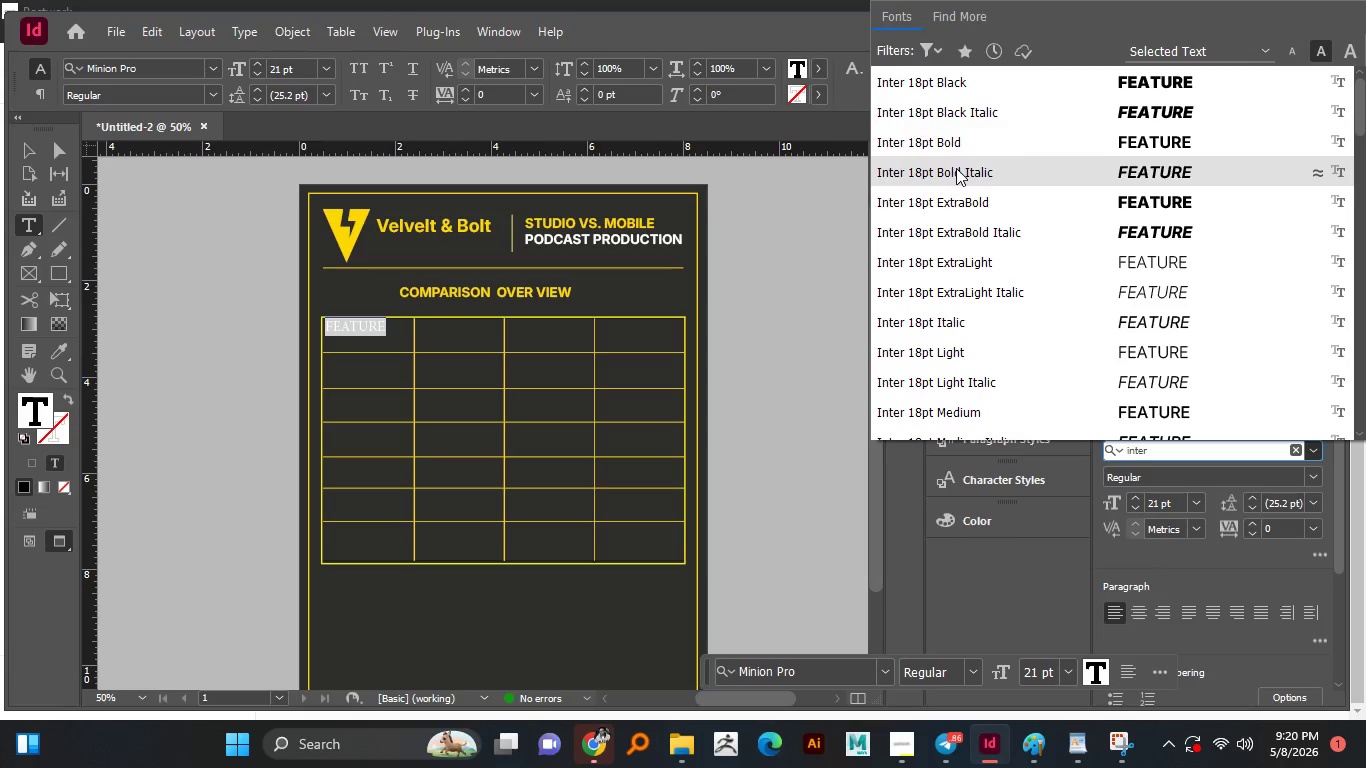 
left_click([976, 151])
 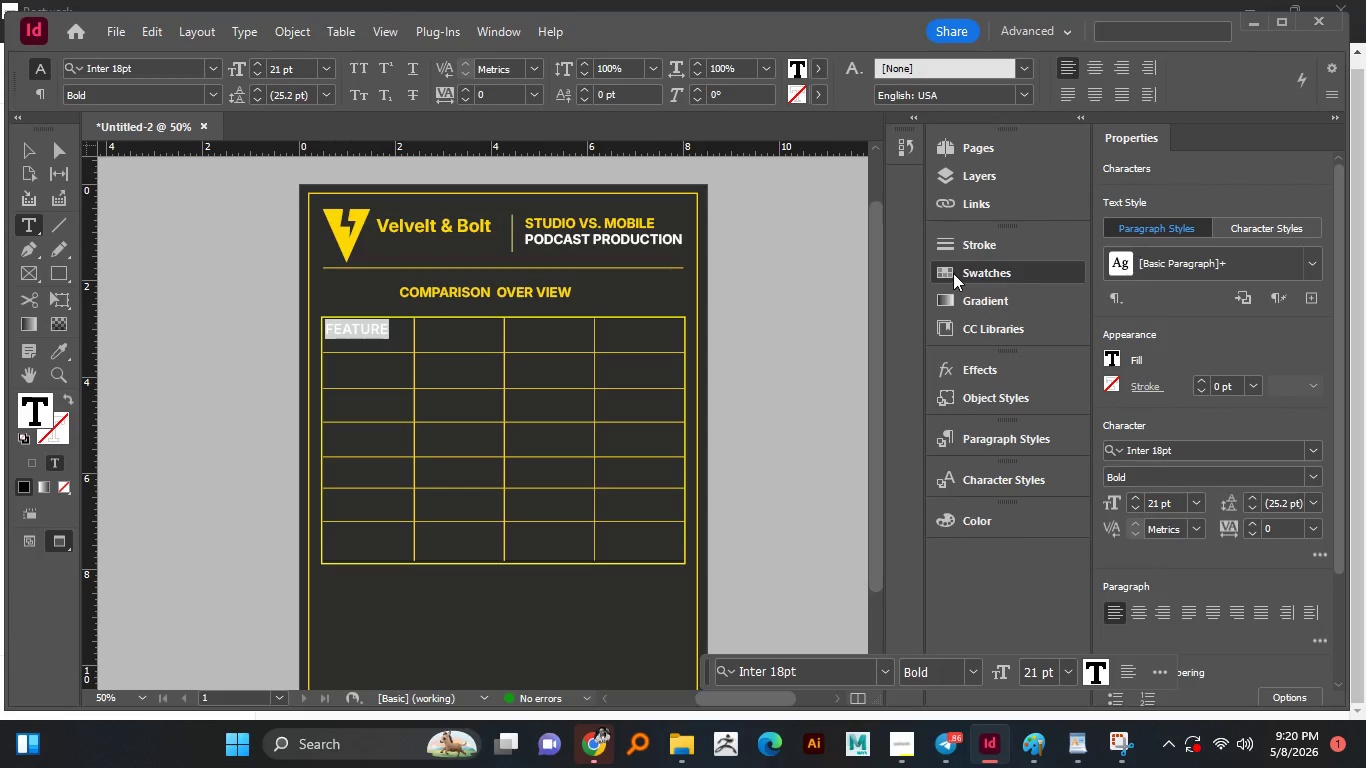 
wait(5.45)
 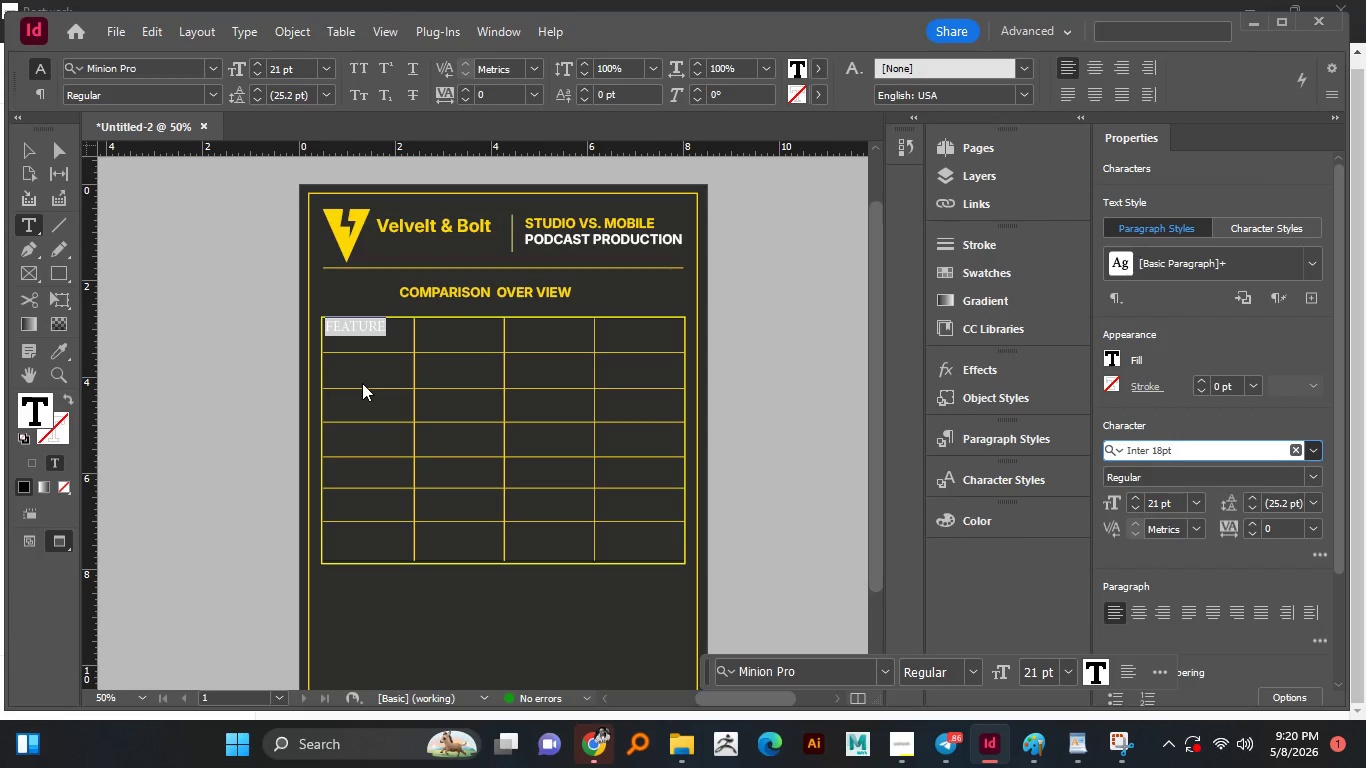 
scroll: coordinate [757, 427], scroll_direction: down, amount: 9.0
 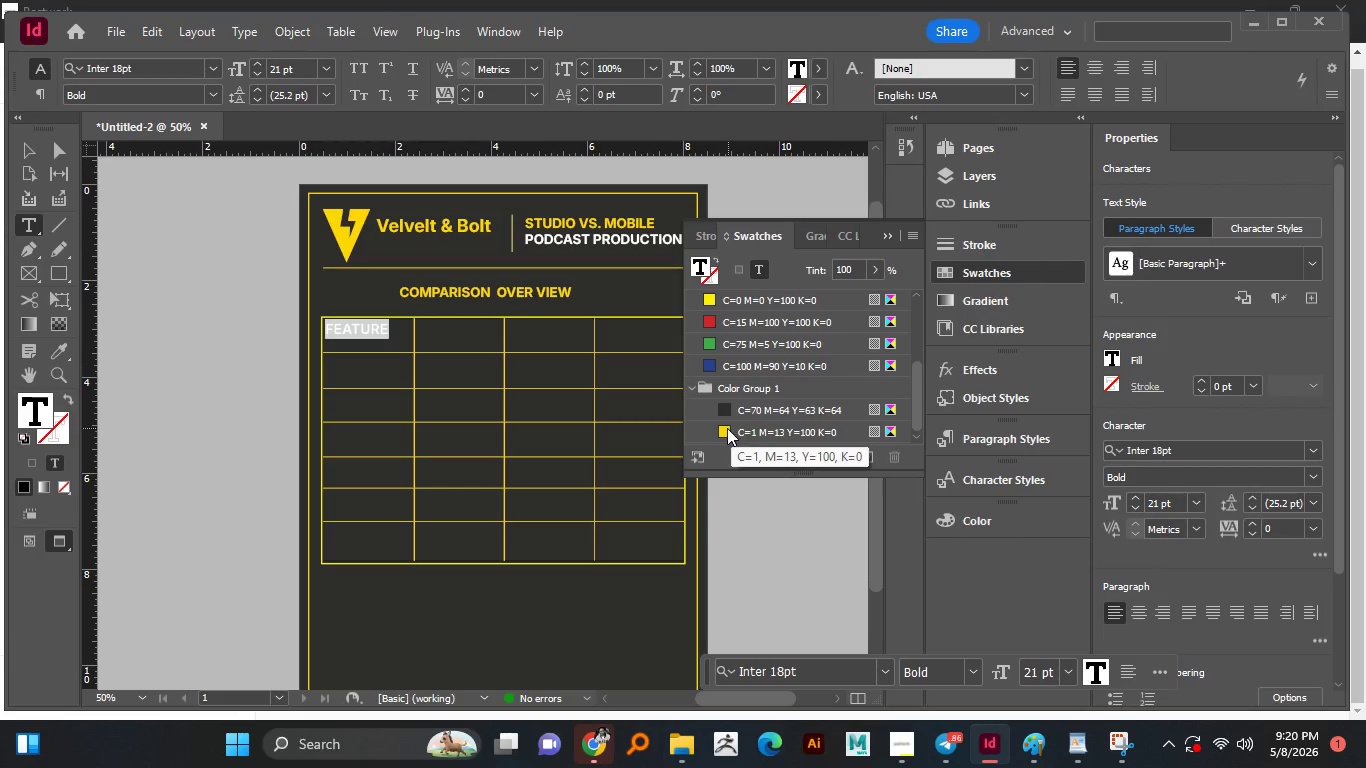 
left_click([726, 429])
 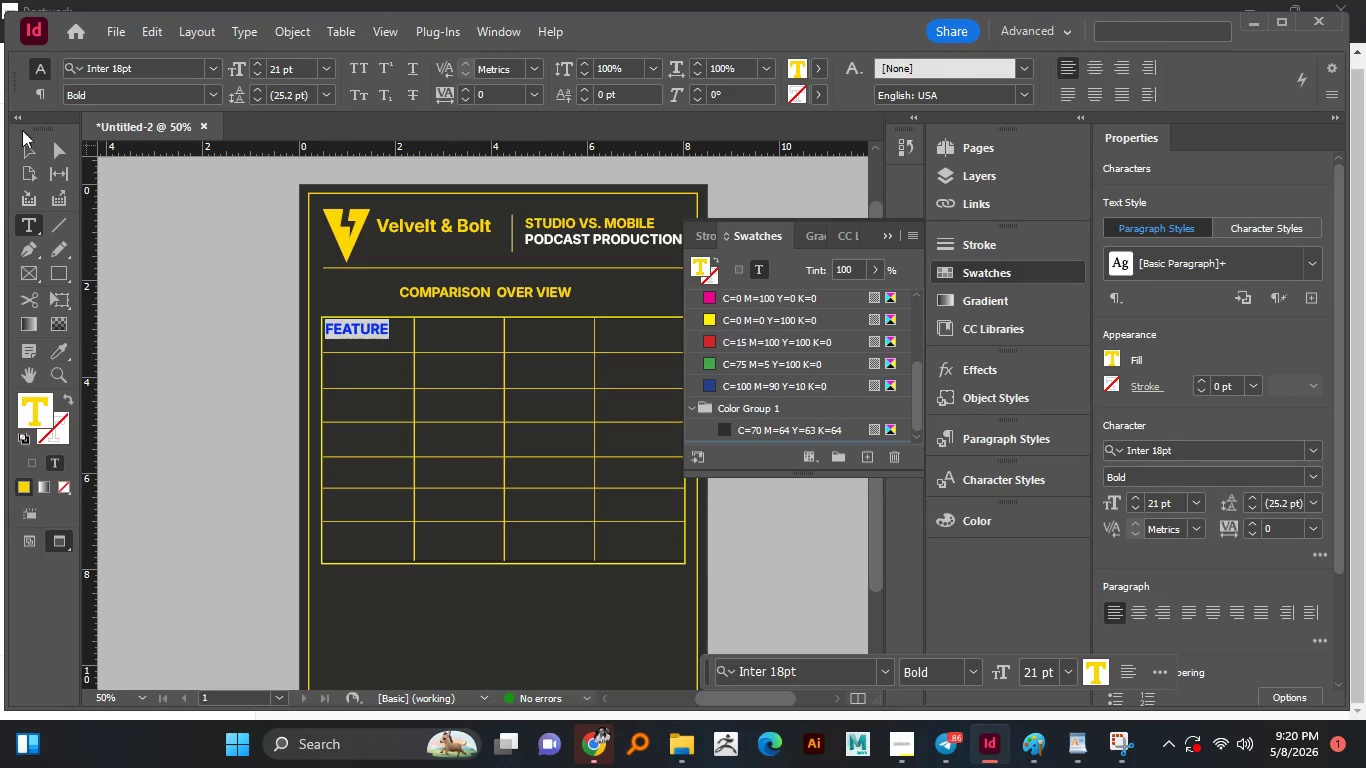 
left_click_drag(start_coordinate=[22, 143], to_coordinate=[187, 314])
 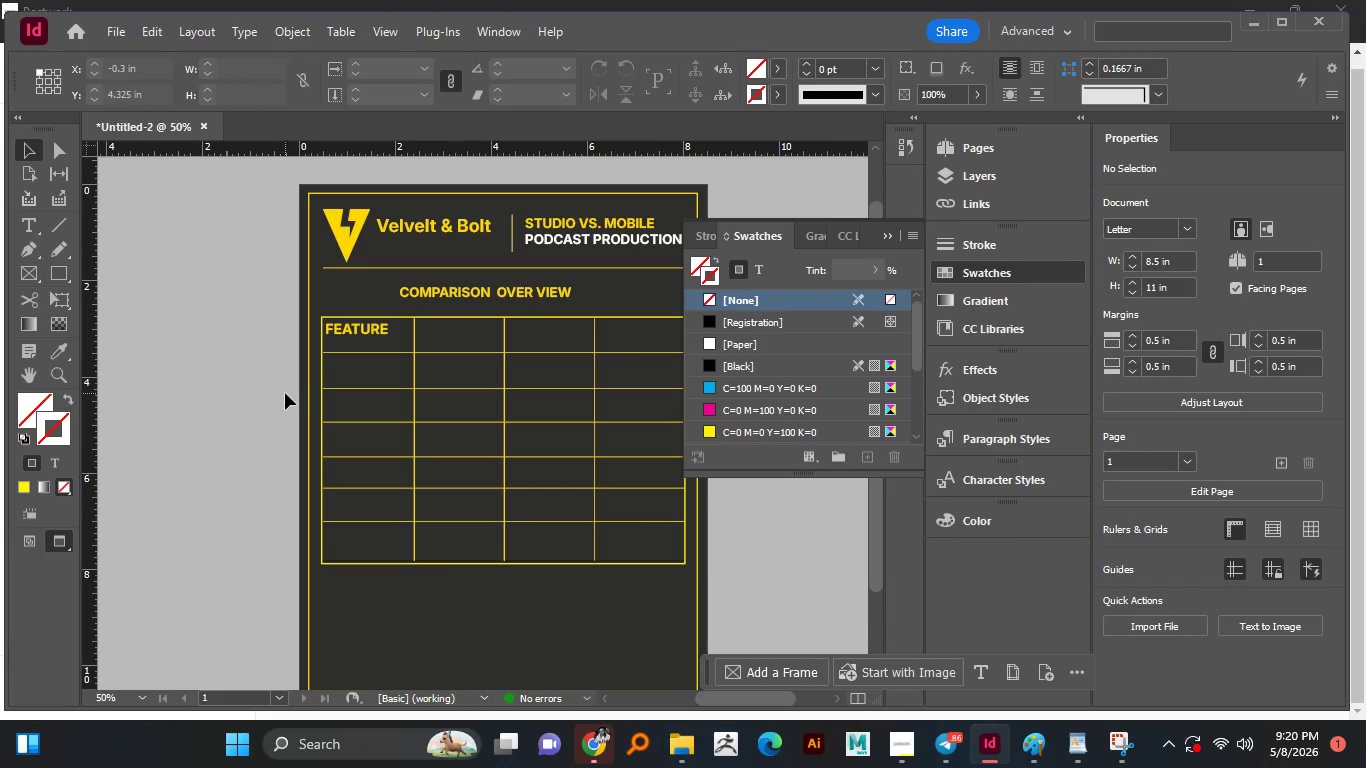 
double_click([187, 314])
 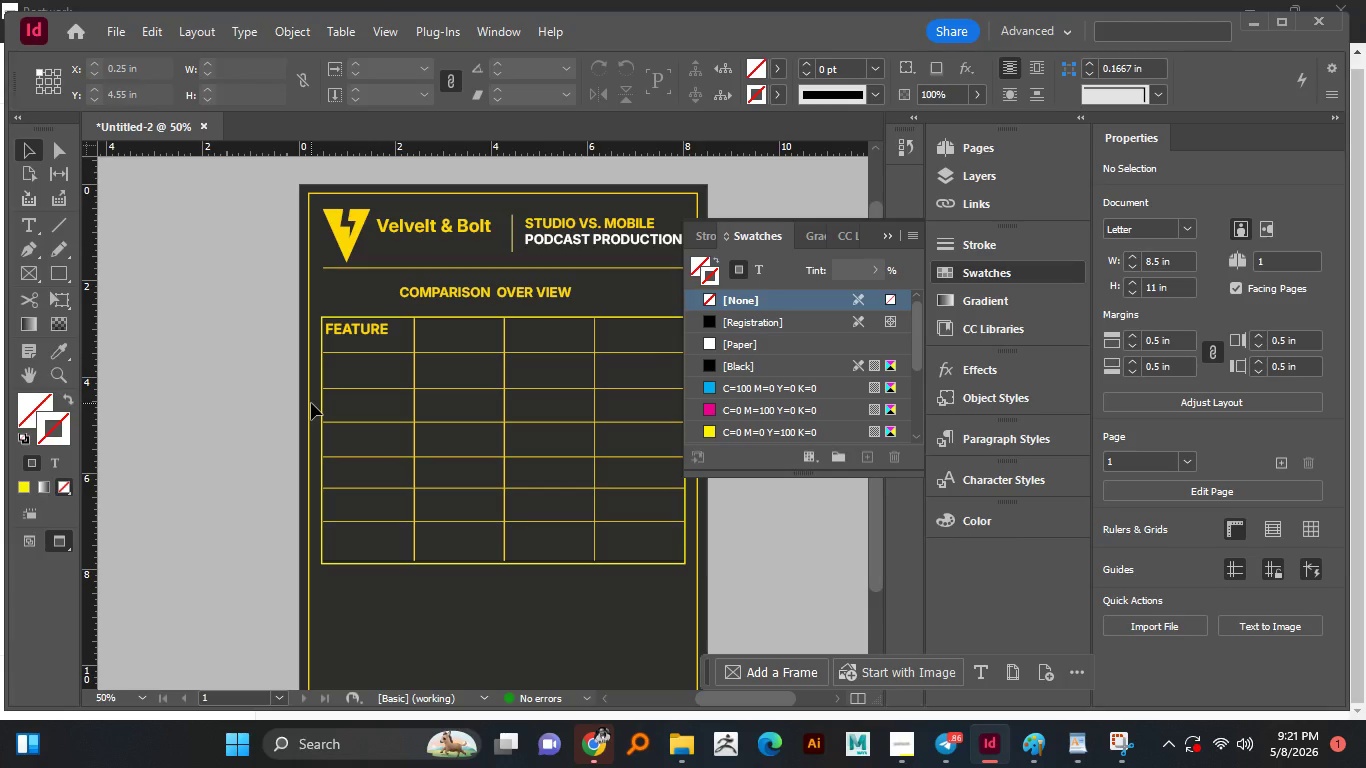 
wait(55.23)
 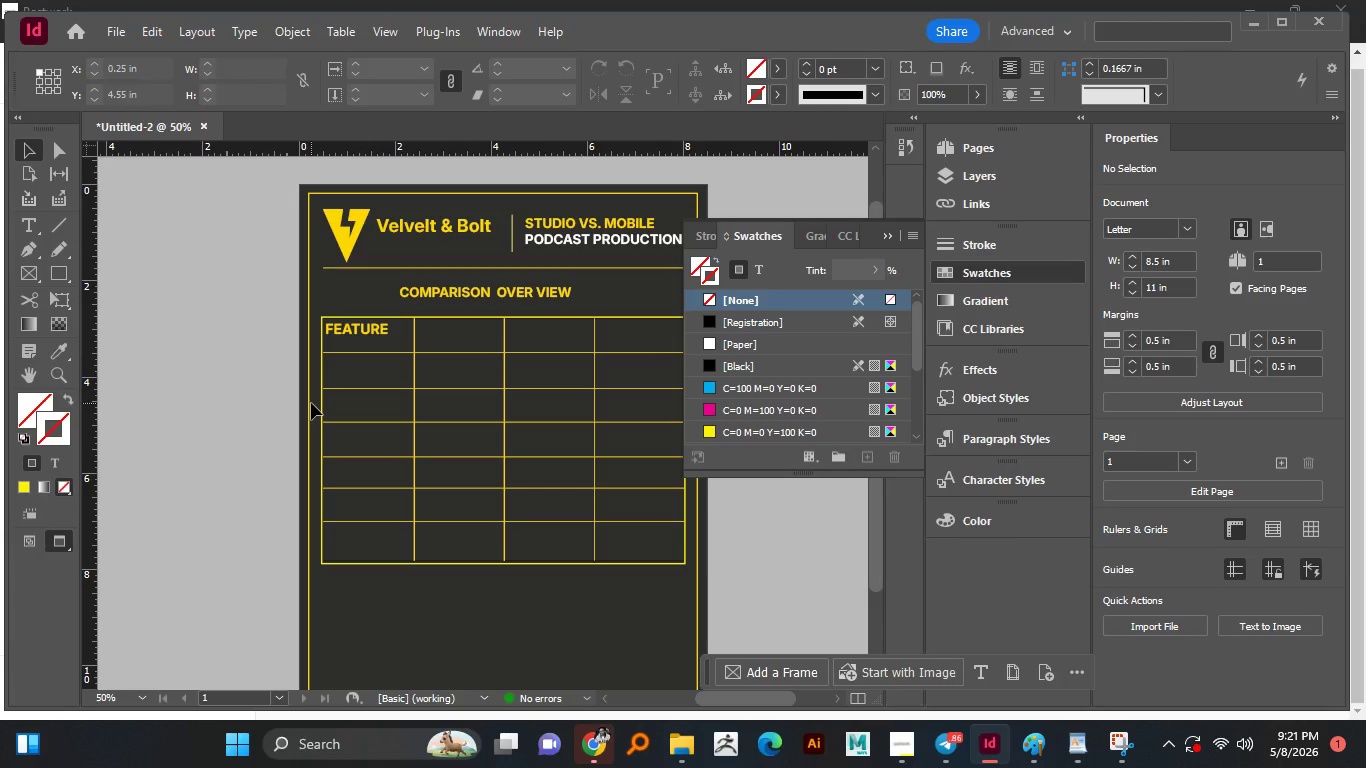 
left_click([891, 234])
 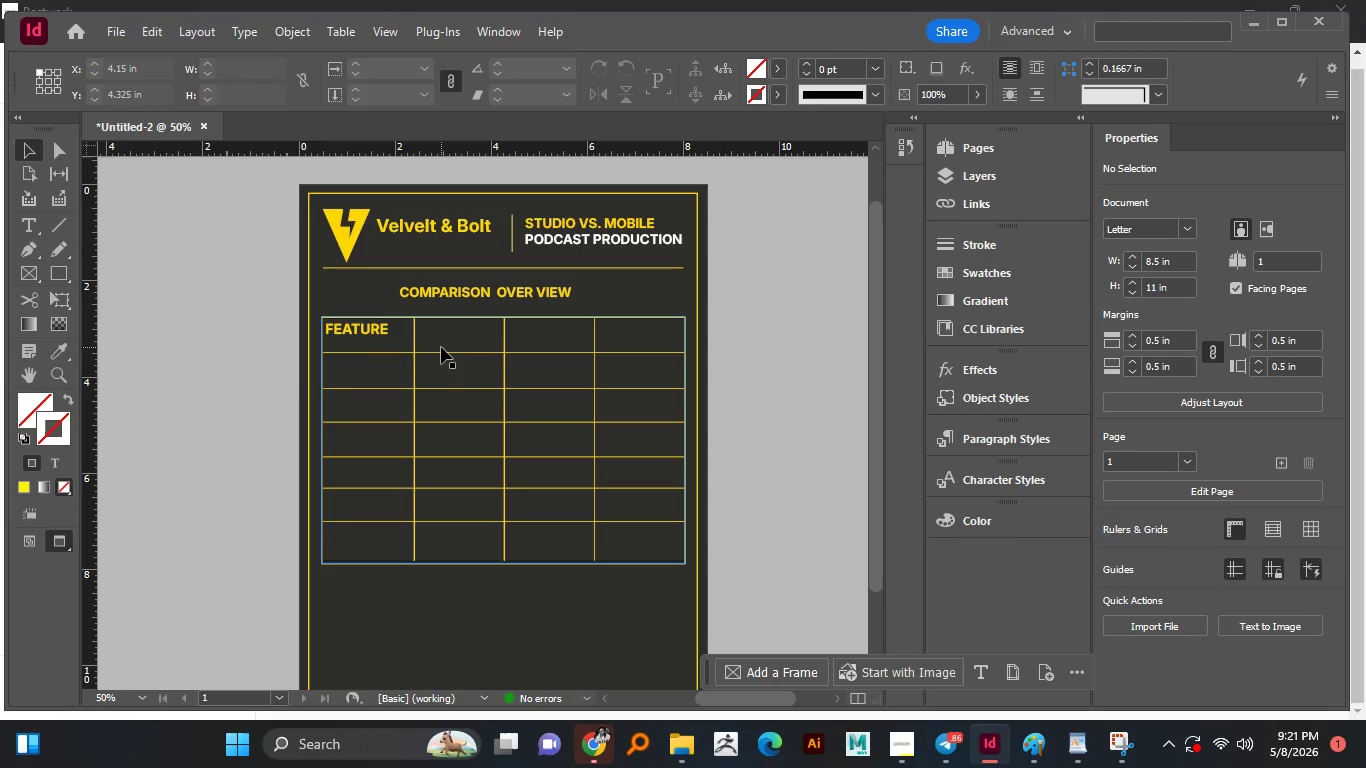 
double_click([364, 335])
 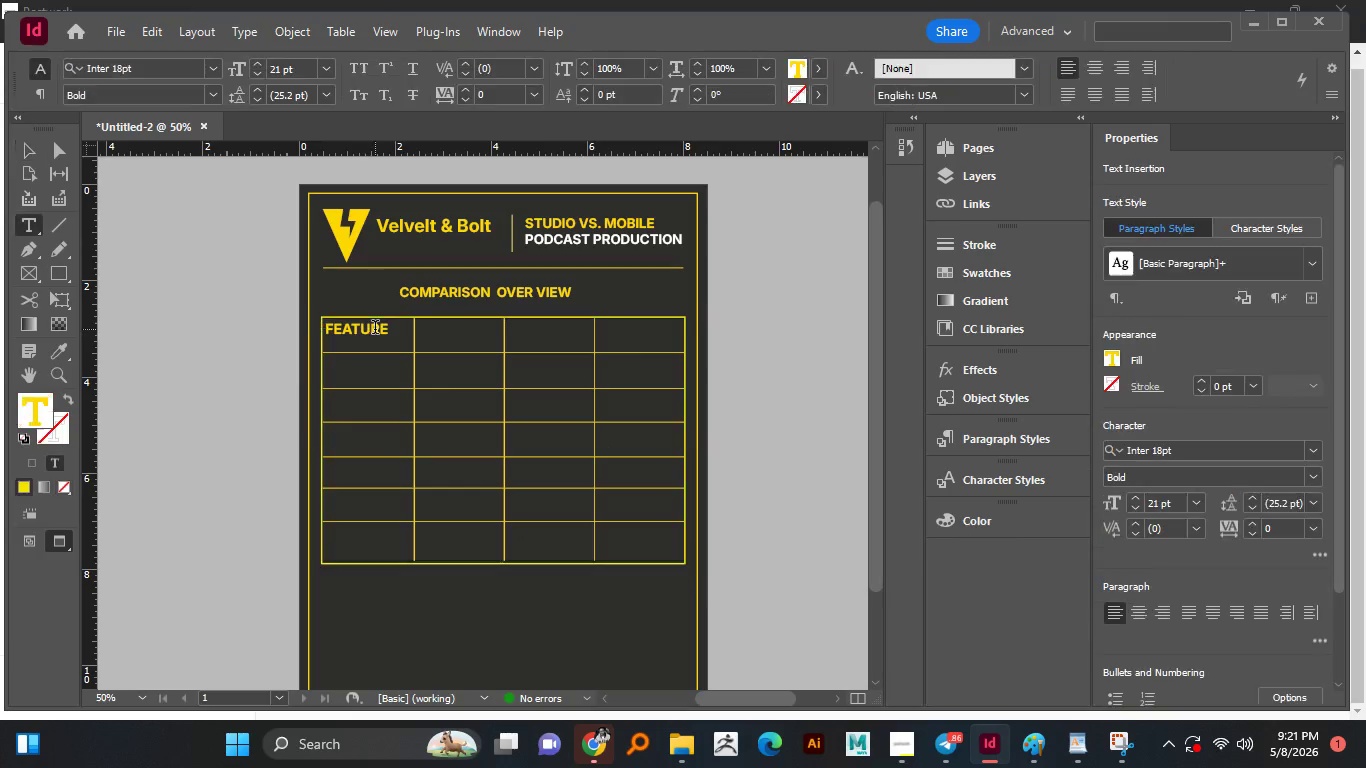 
key(Control+A)
 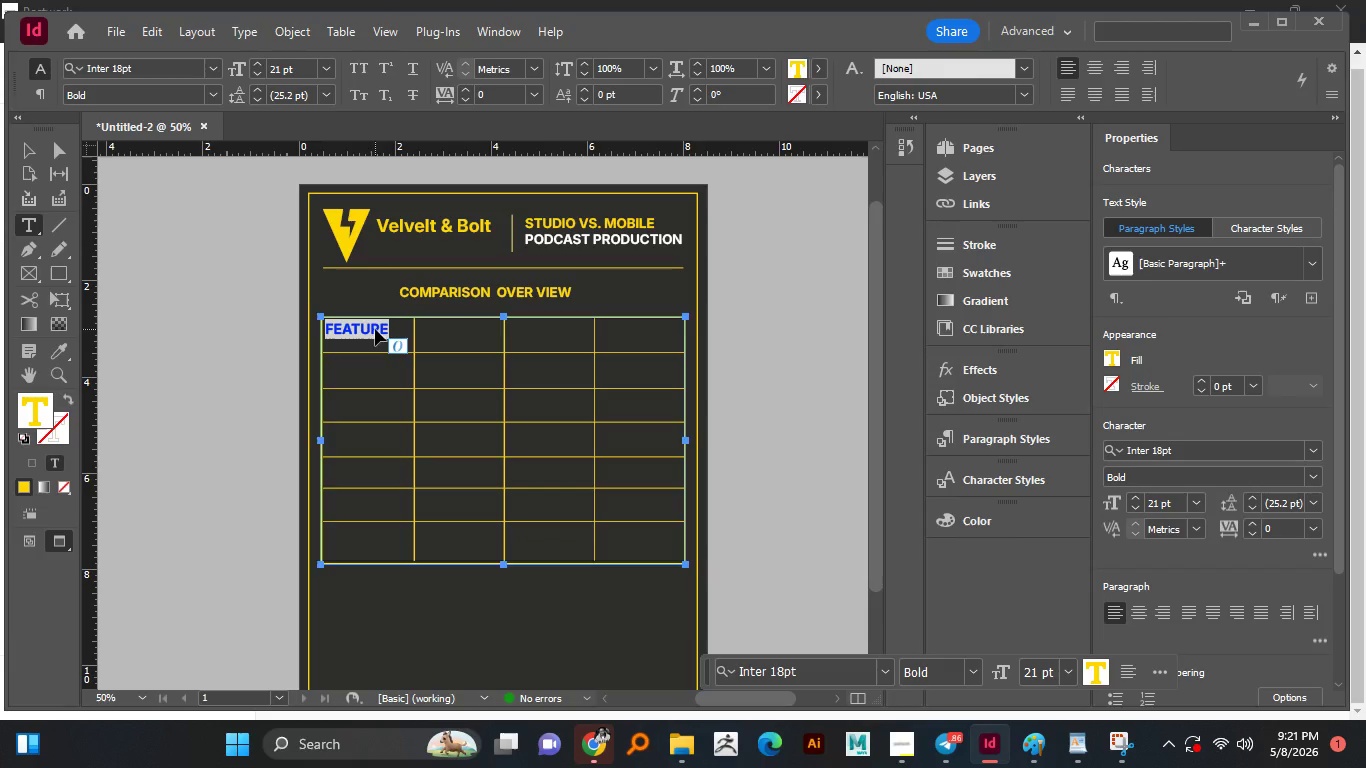 
key(Control+C)
 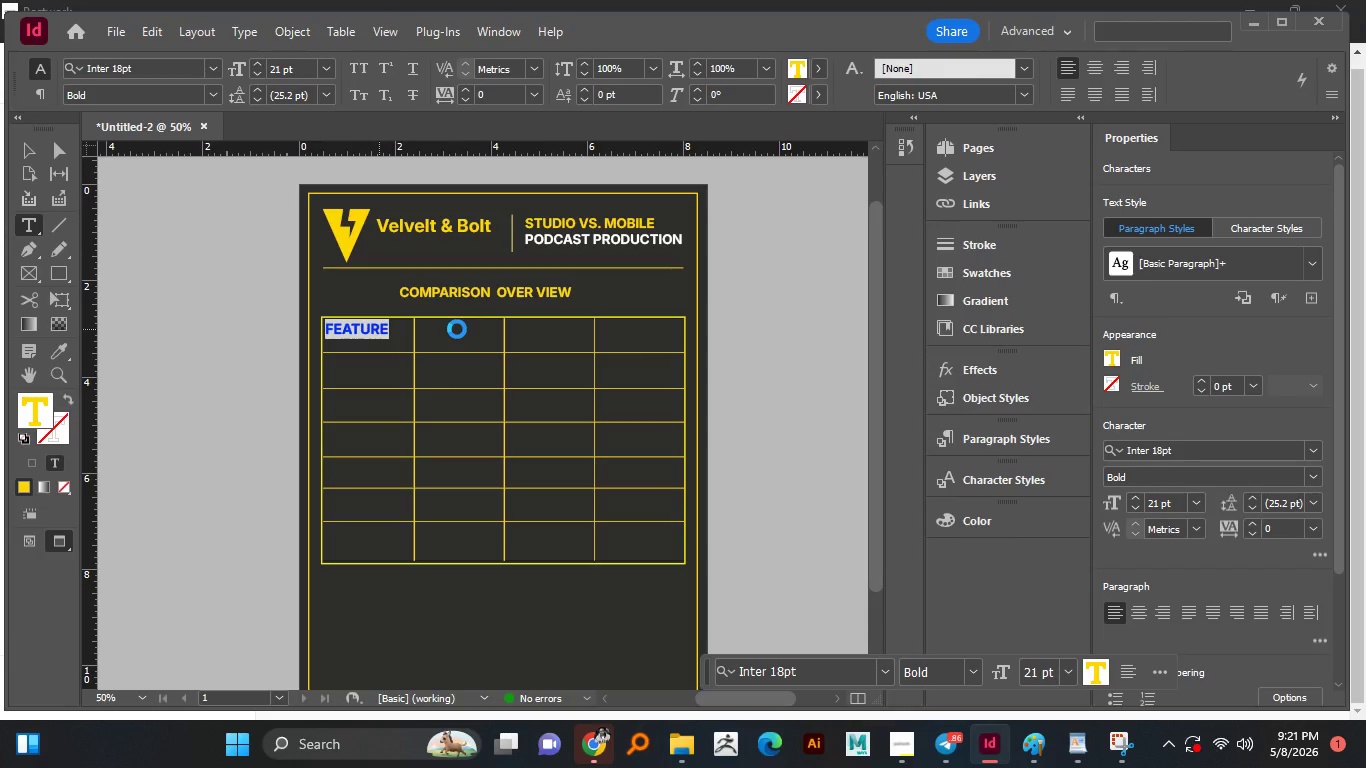 
left_click([457, 329])
 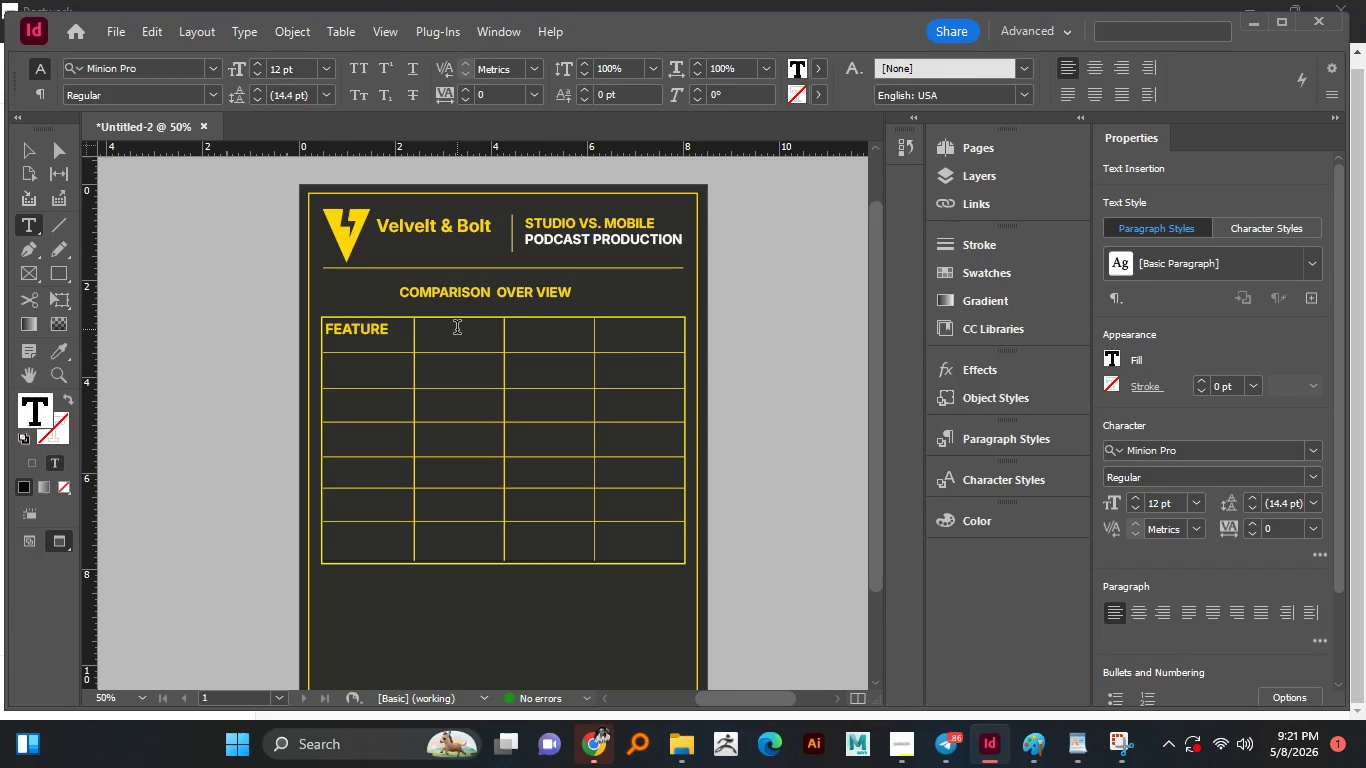 
key(Control+V)
 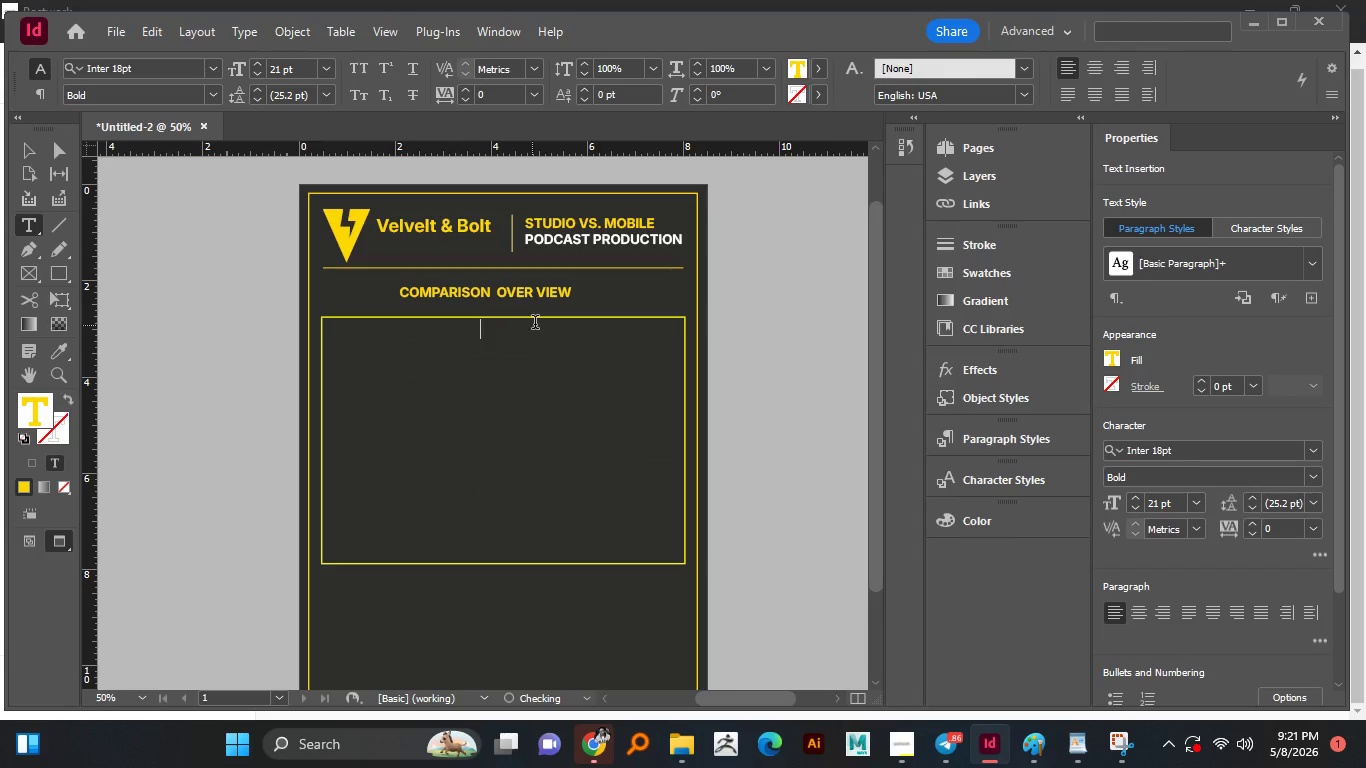 
left_click([535, 324])
 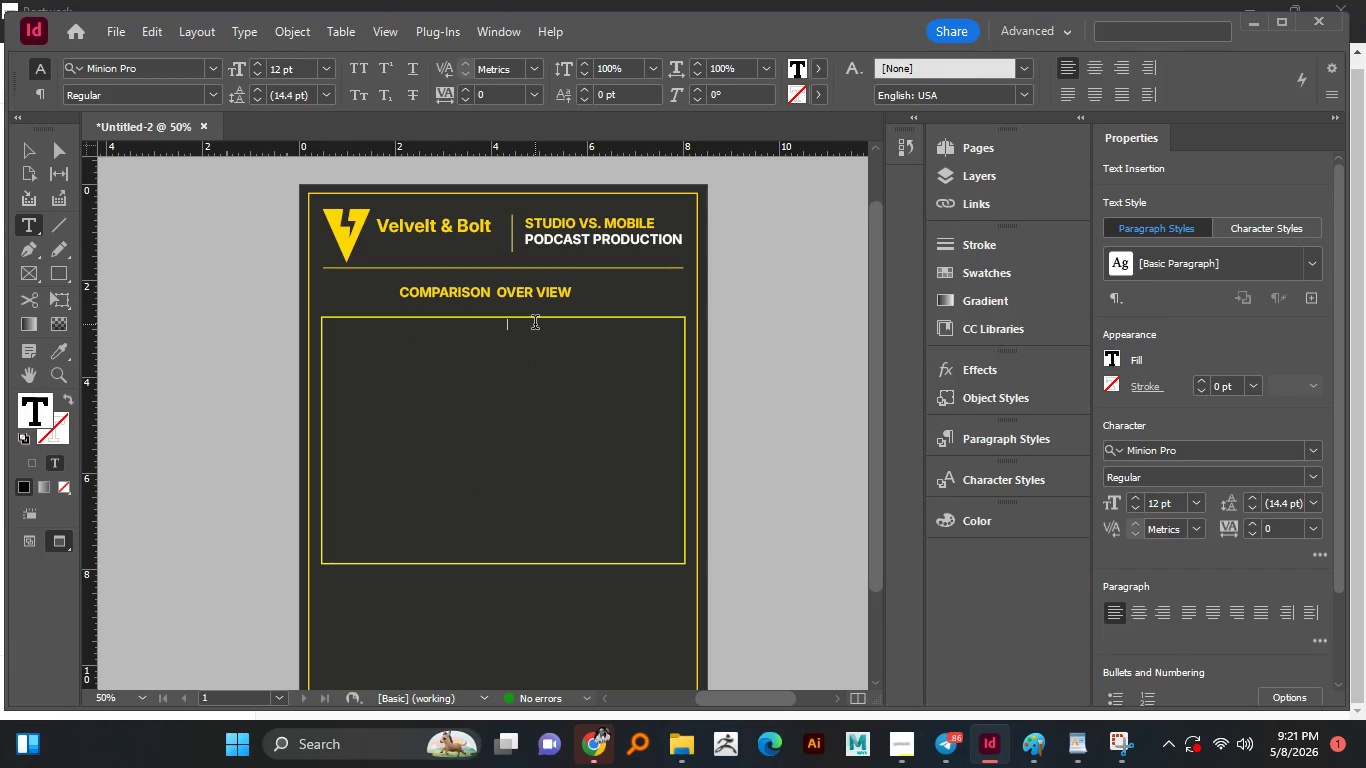 
key(Control+V)
 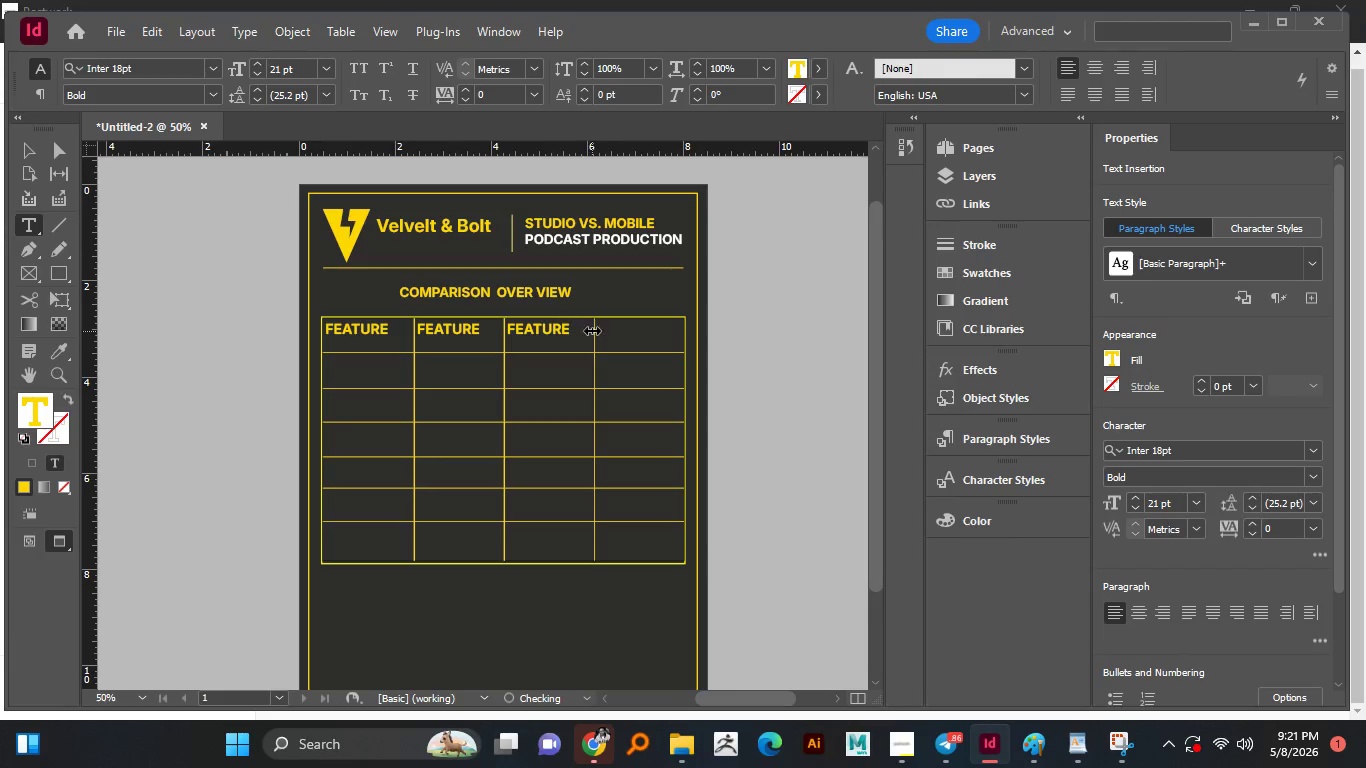 
left_click([603, 331])
 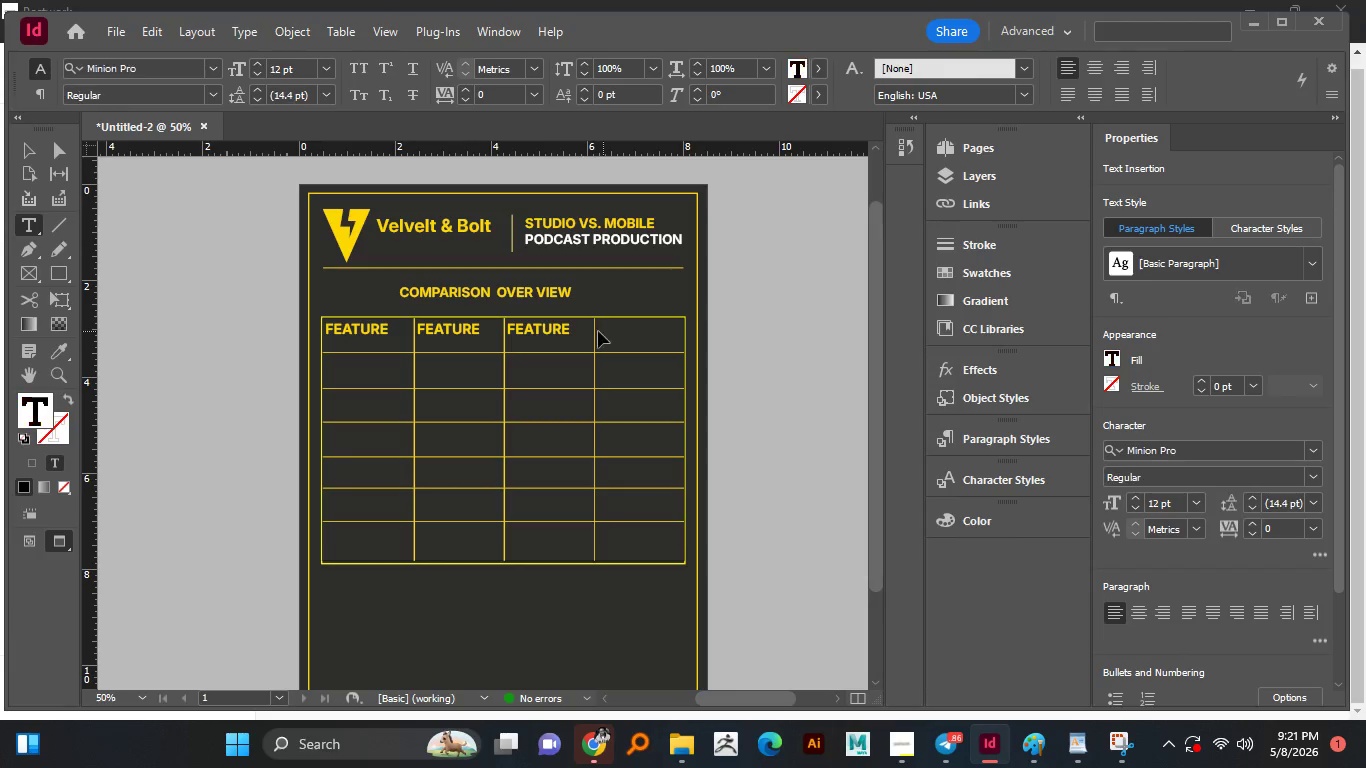 
key(Control+V)
 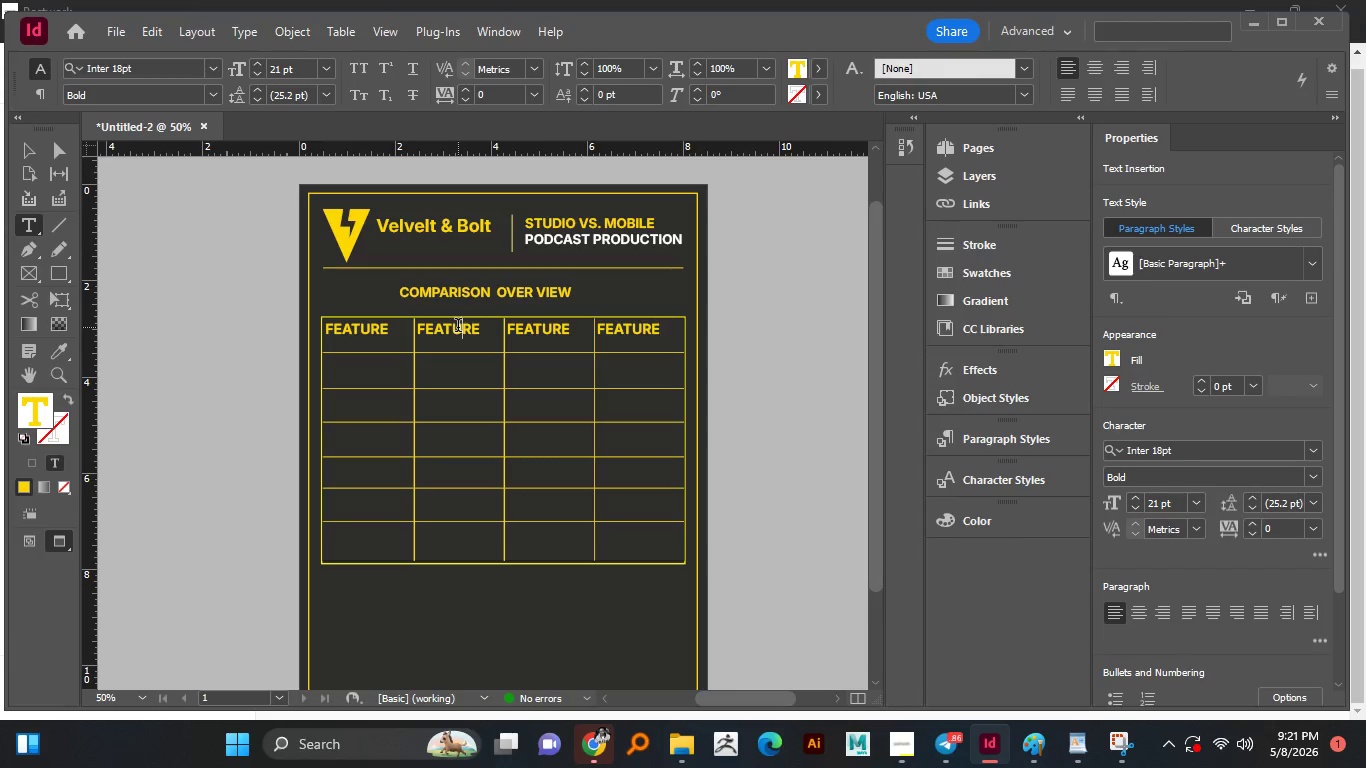 
double_click([458, 327])
 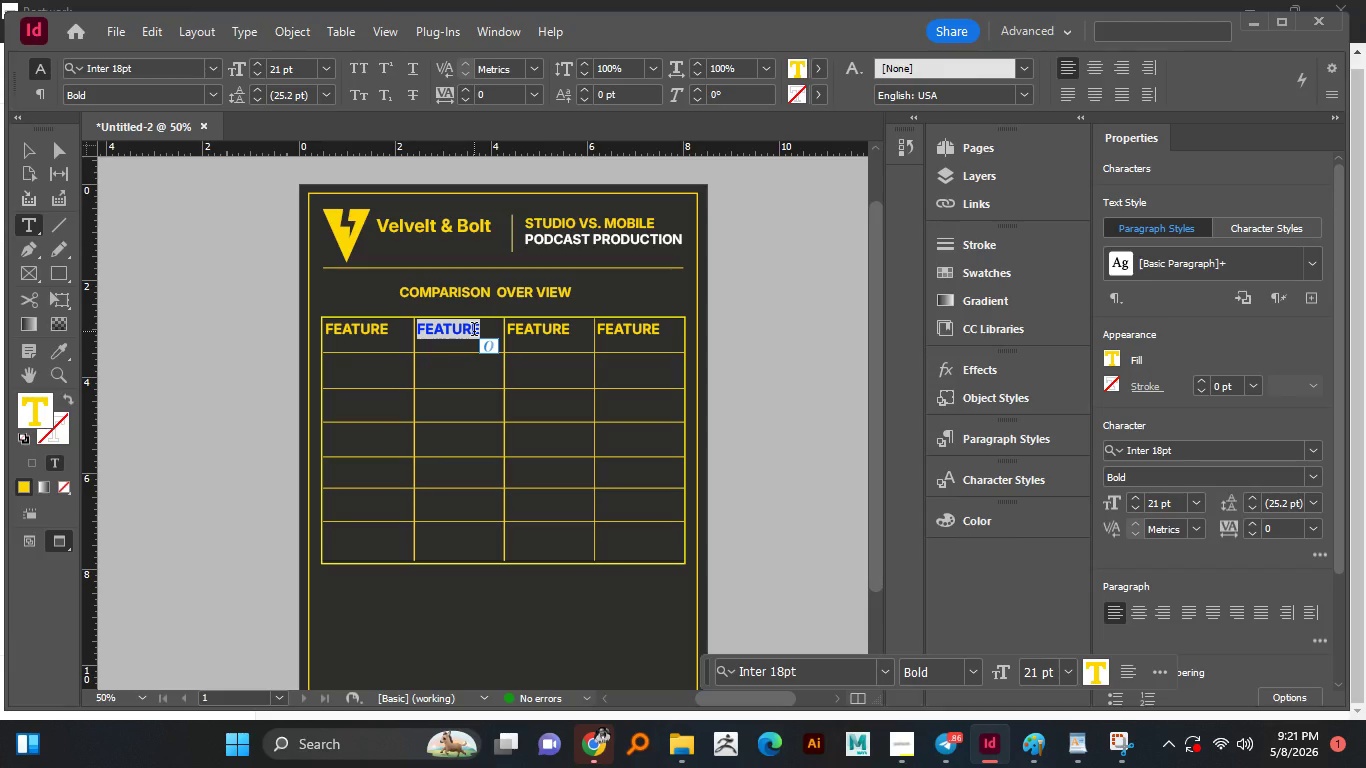 
wait(8.08)
 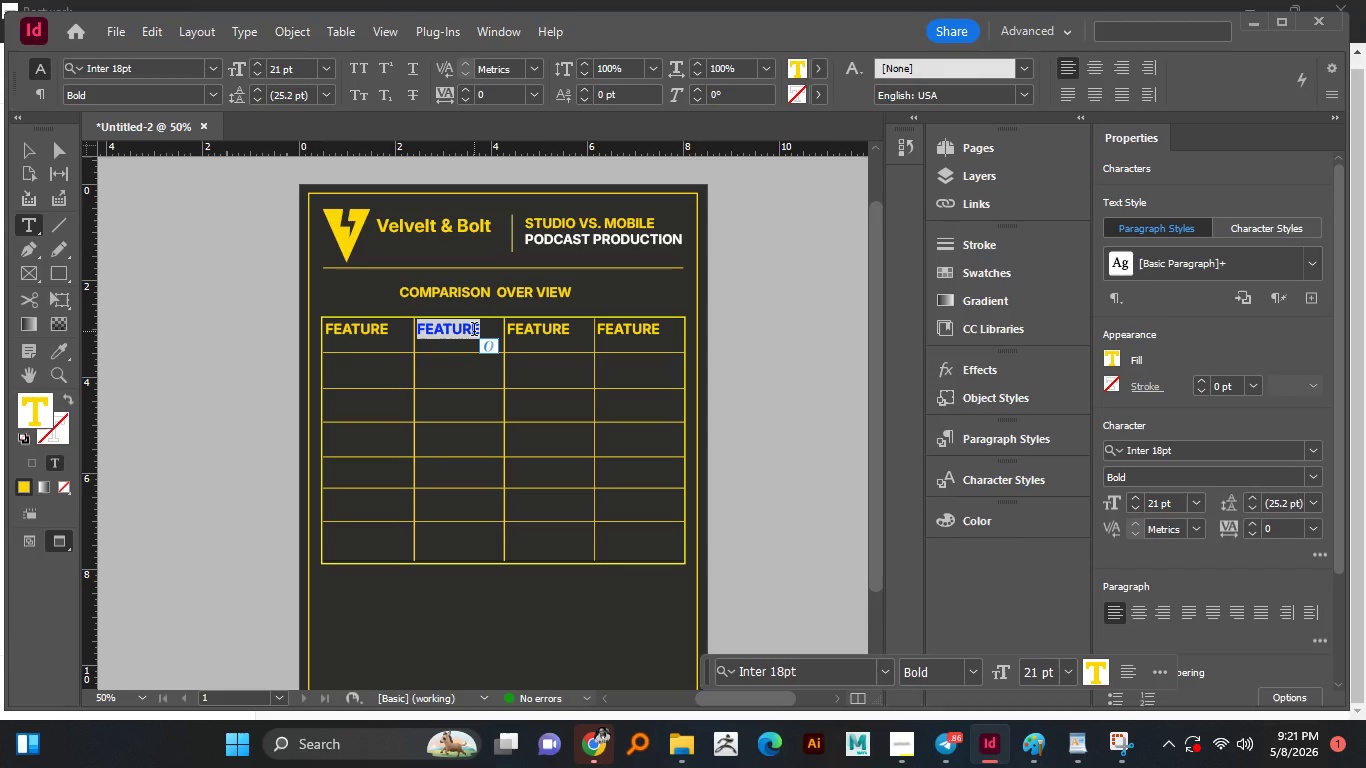 
type(The )
key(Backspace)
key(Backspace)
key(Backspace)
type(HE BUNKER)
key(Backspace)
 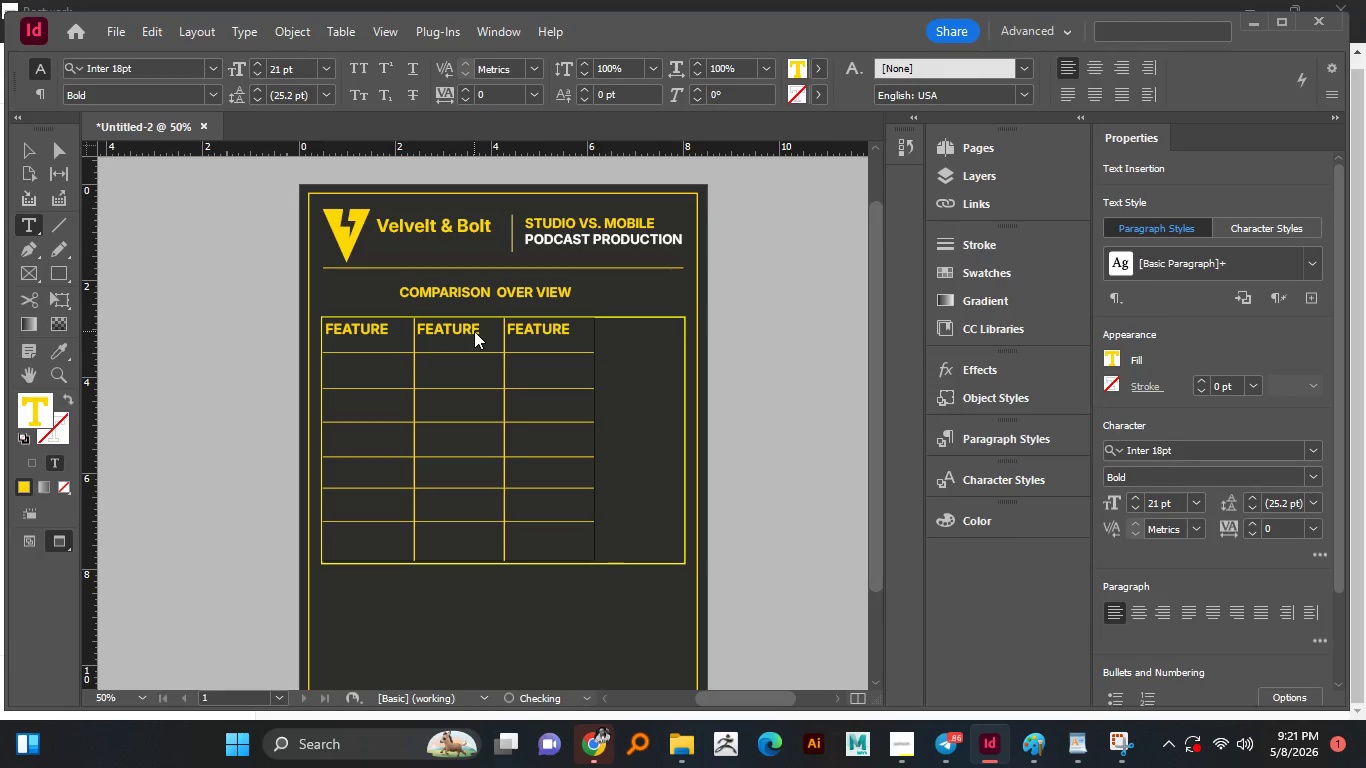 
key(Control+Z)
 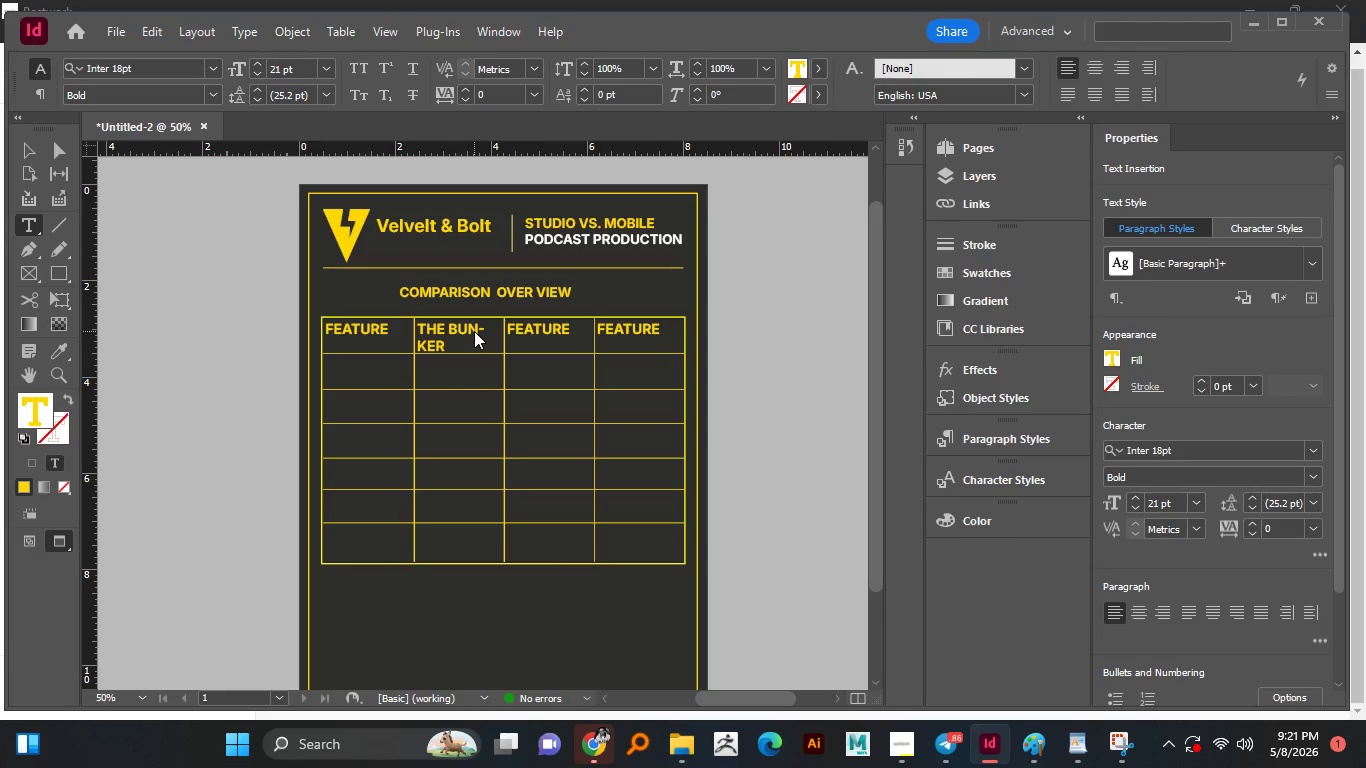 
key(Shift+9)
 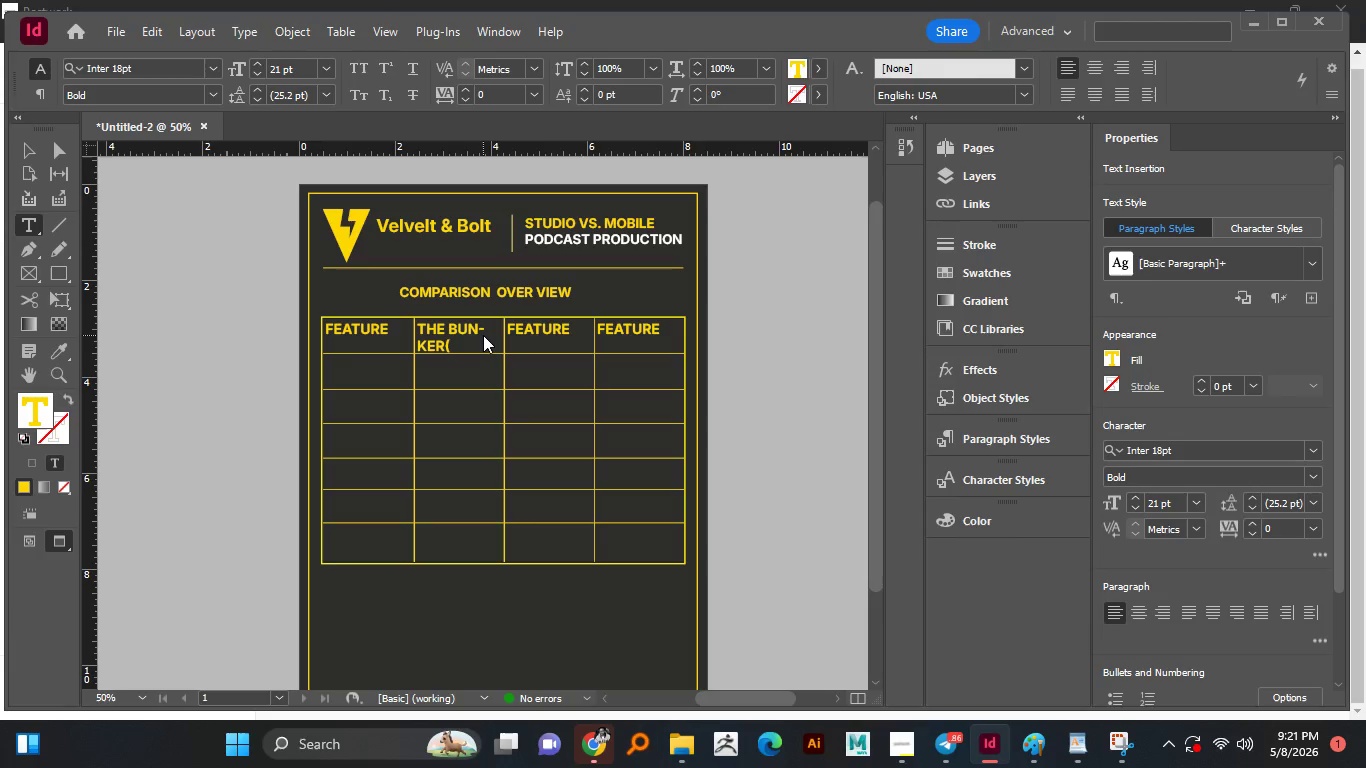 
type(STUDIO))
 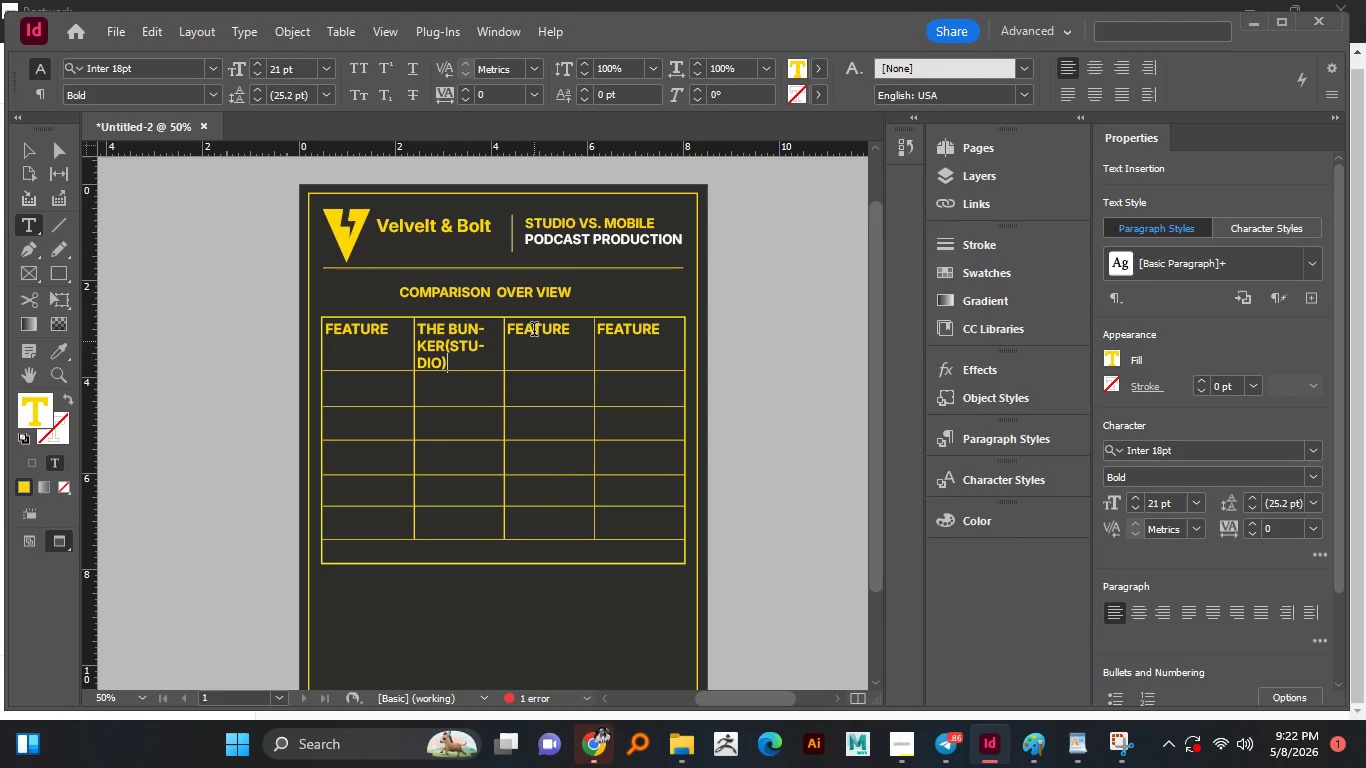 
wait(5.56)
 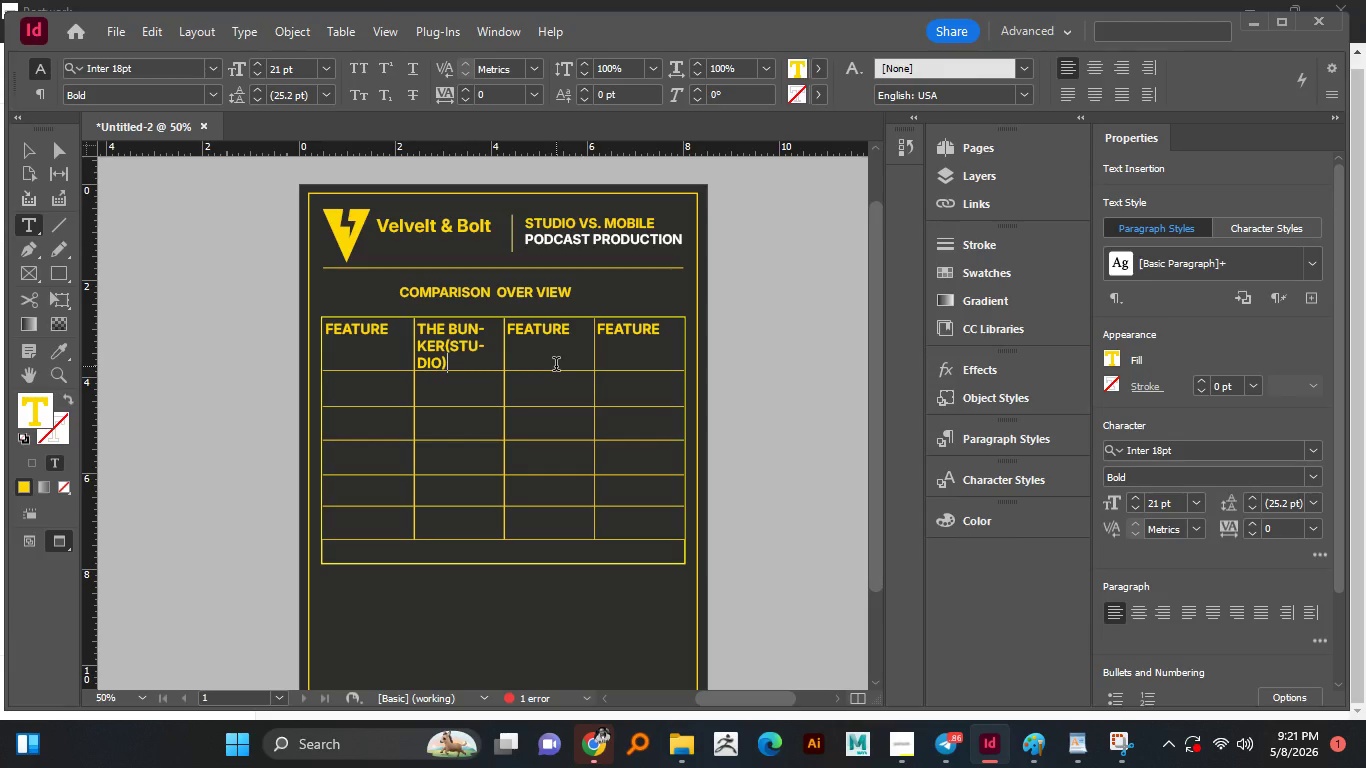 
key(Control+A)
 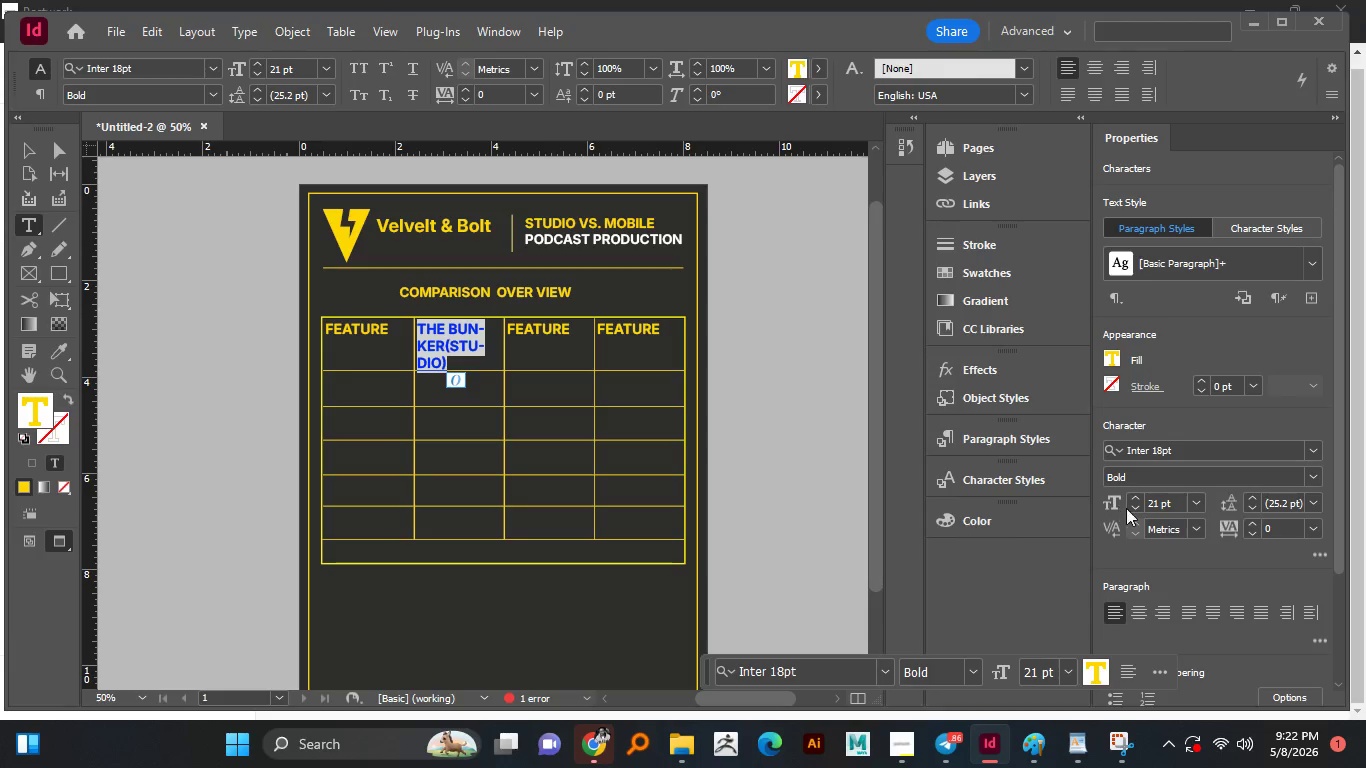 
left_click([1132, 508])
 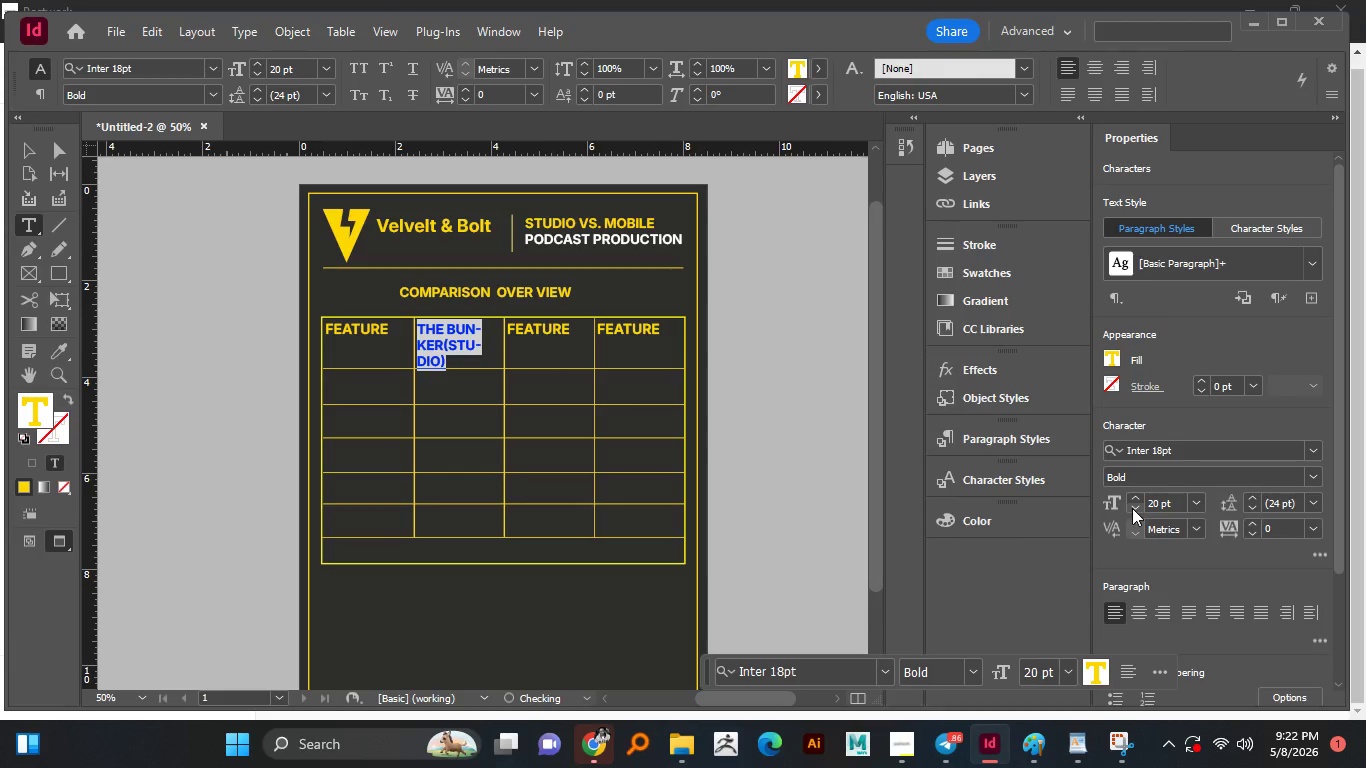 
left_click([1132, 508])
 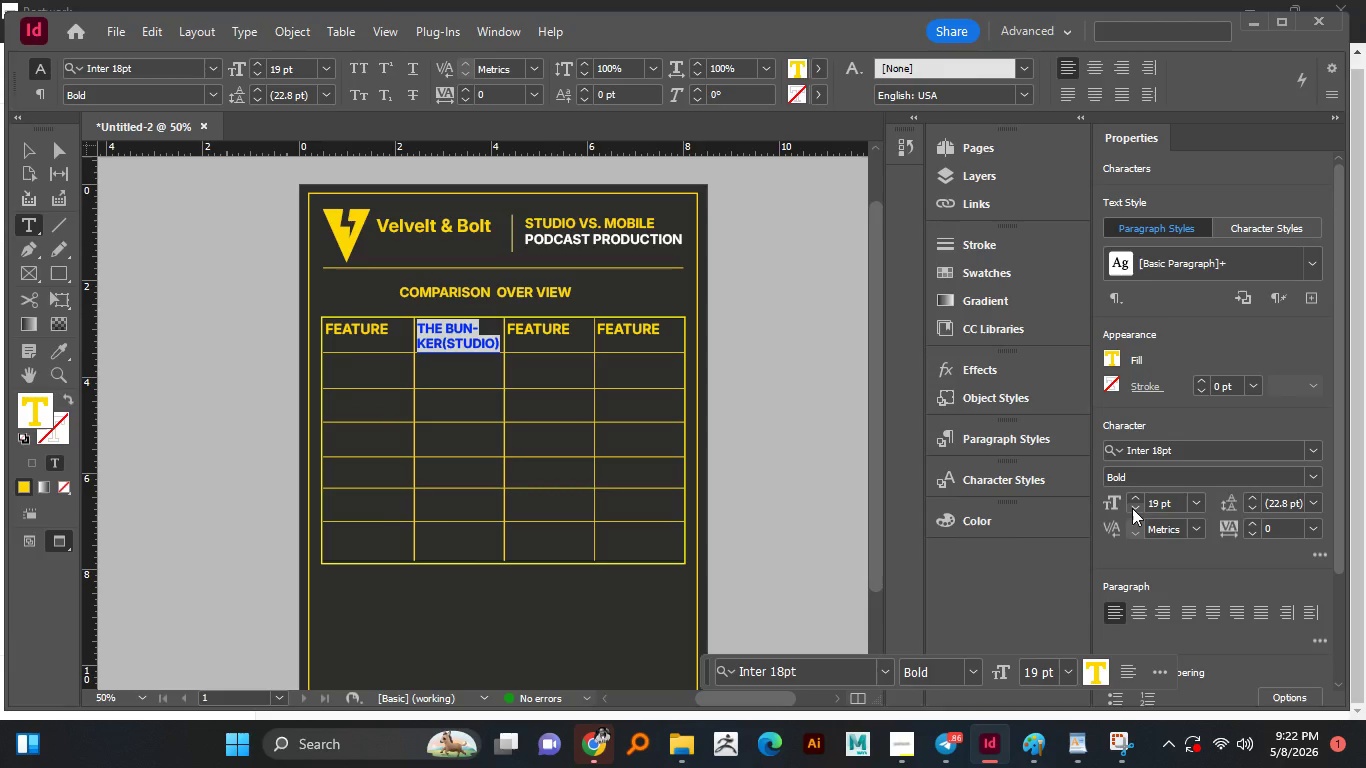 
left_click([1132, 508])
 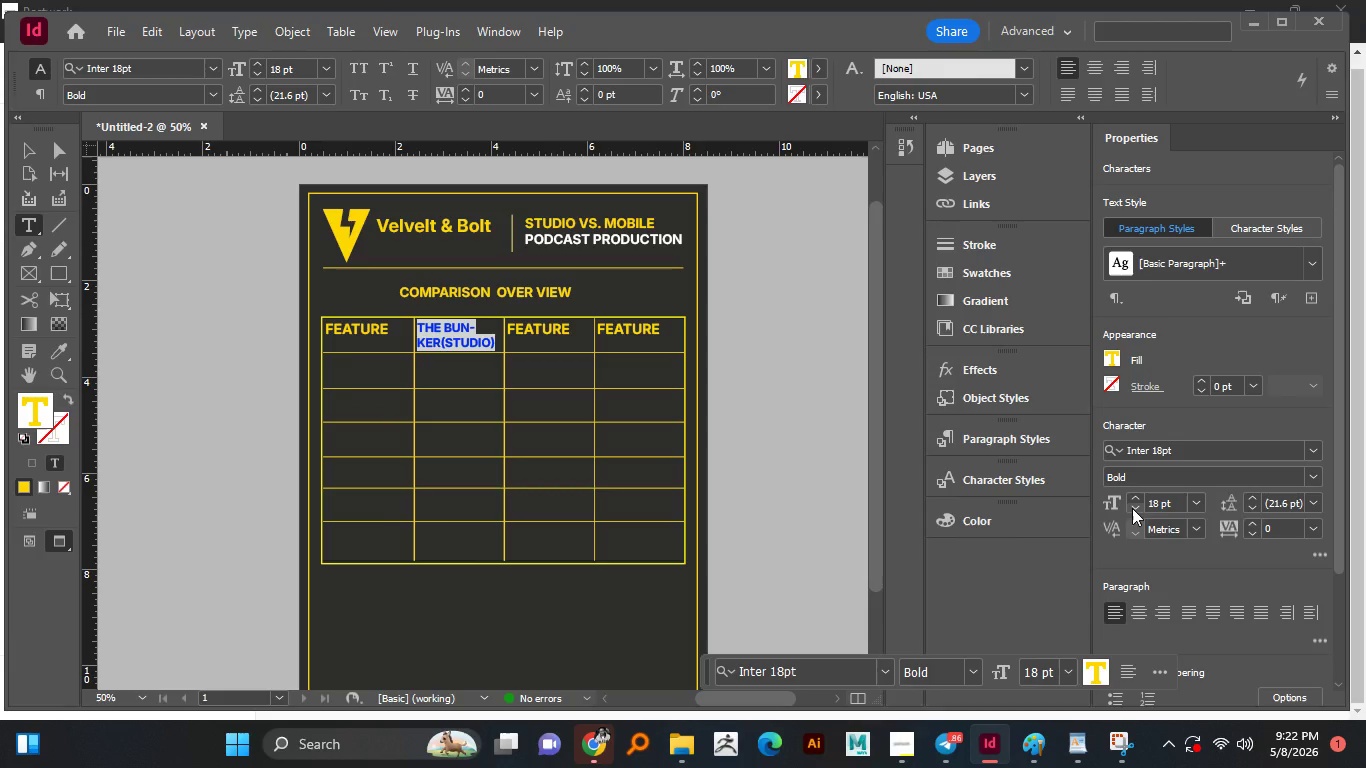 
left_click([1132, 508])
 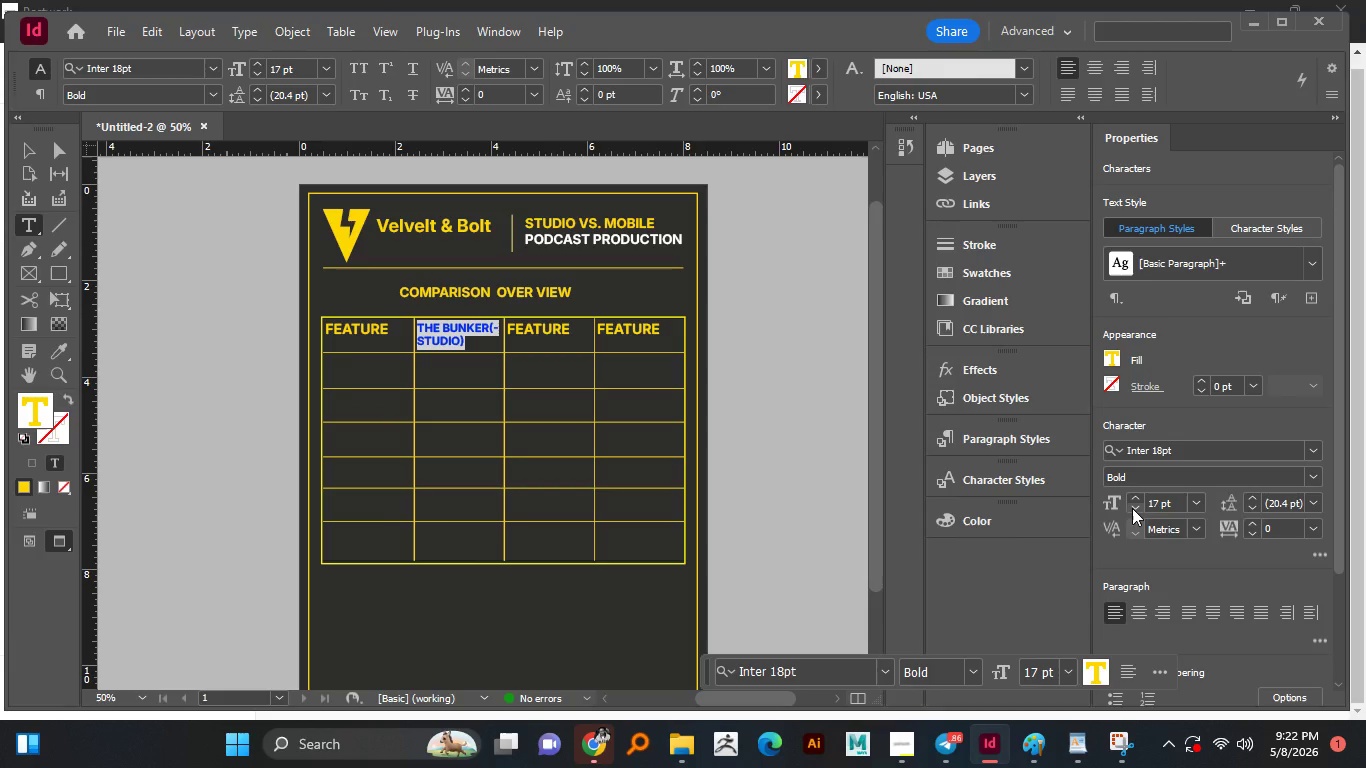 
left_click([1132, 508])
 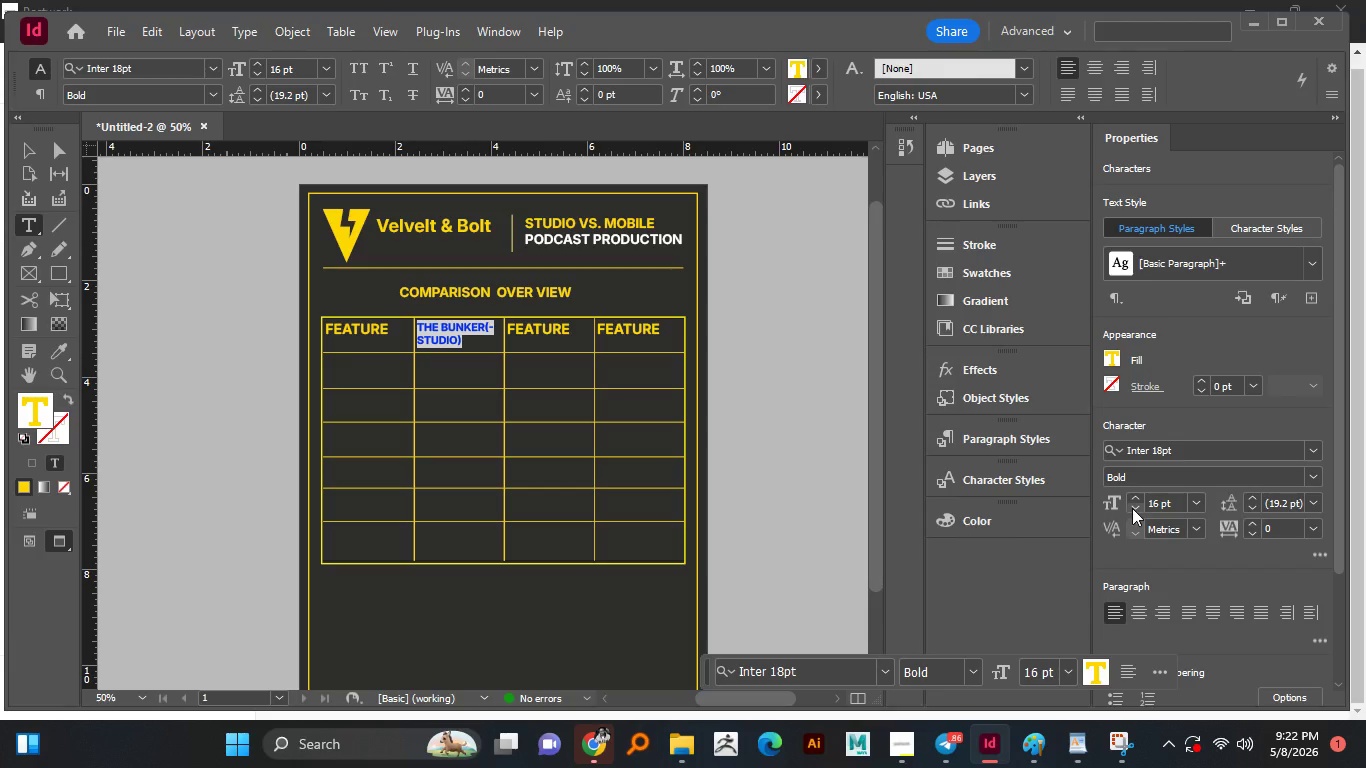 
left_click([1132, 508])
 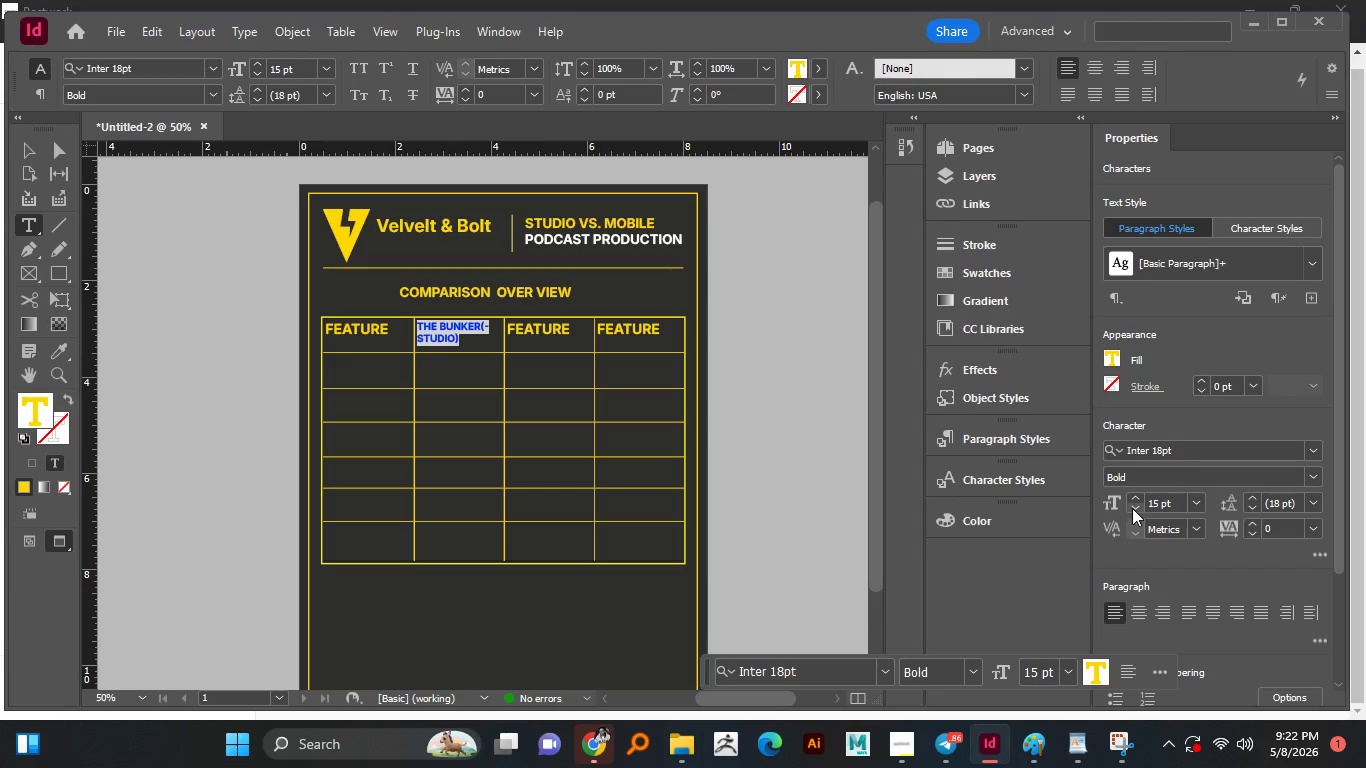 
left_click([1132, 508])
 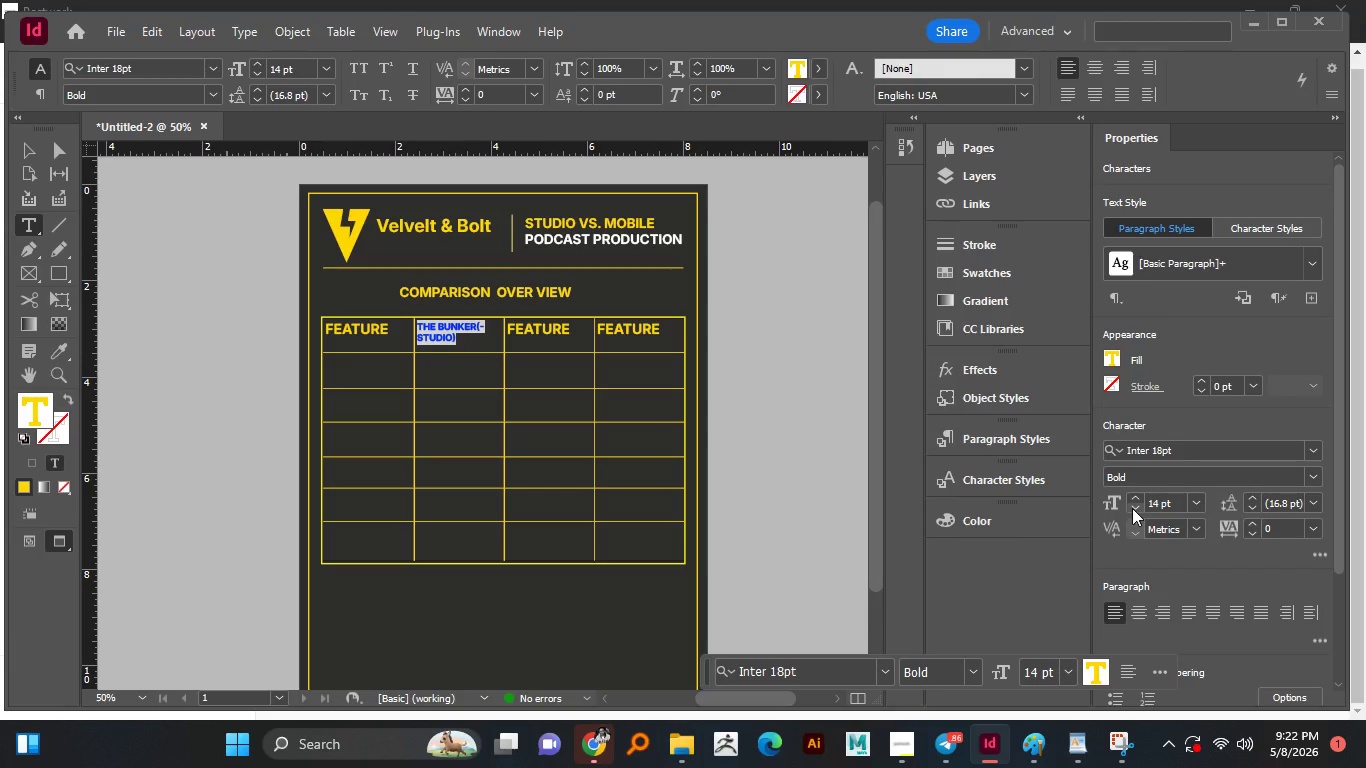 
left_click([1132, 495])
 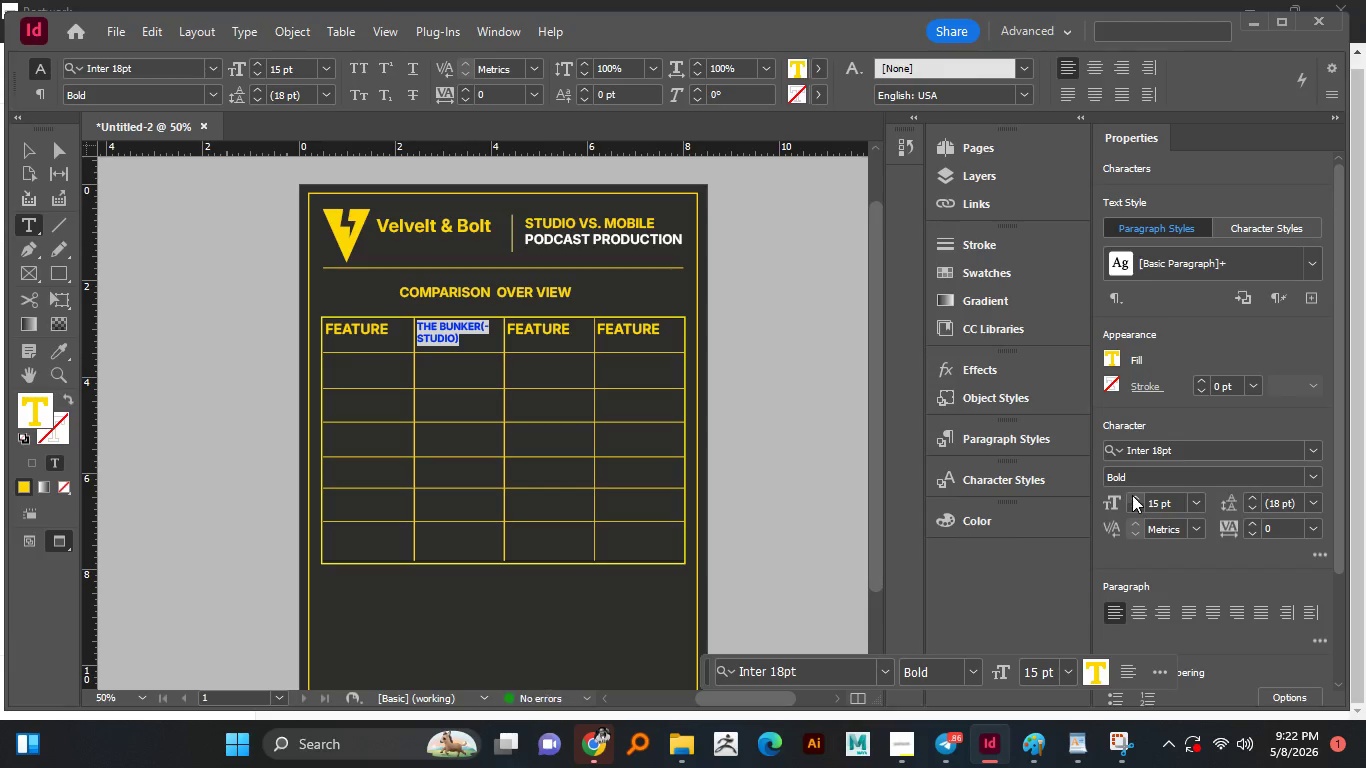 
left_click([1132, 495])
 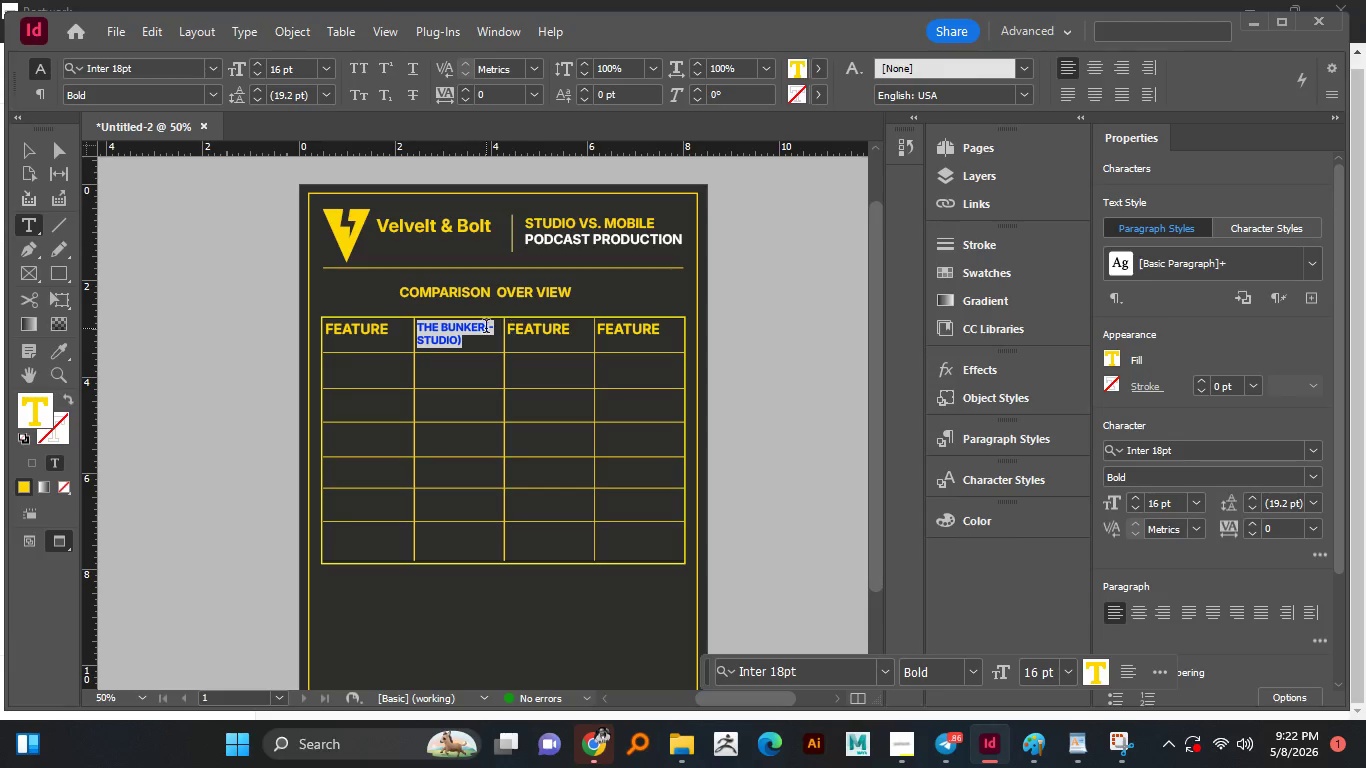 
left_click([486, 328])
 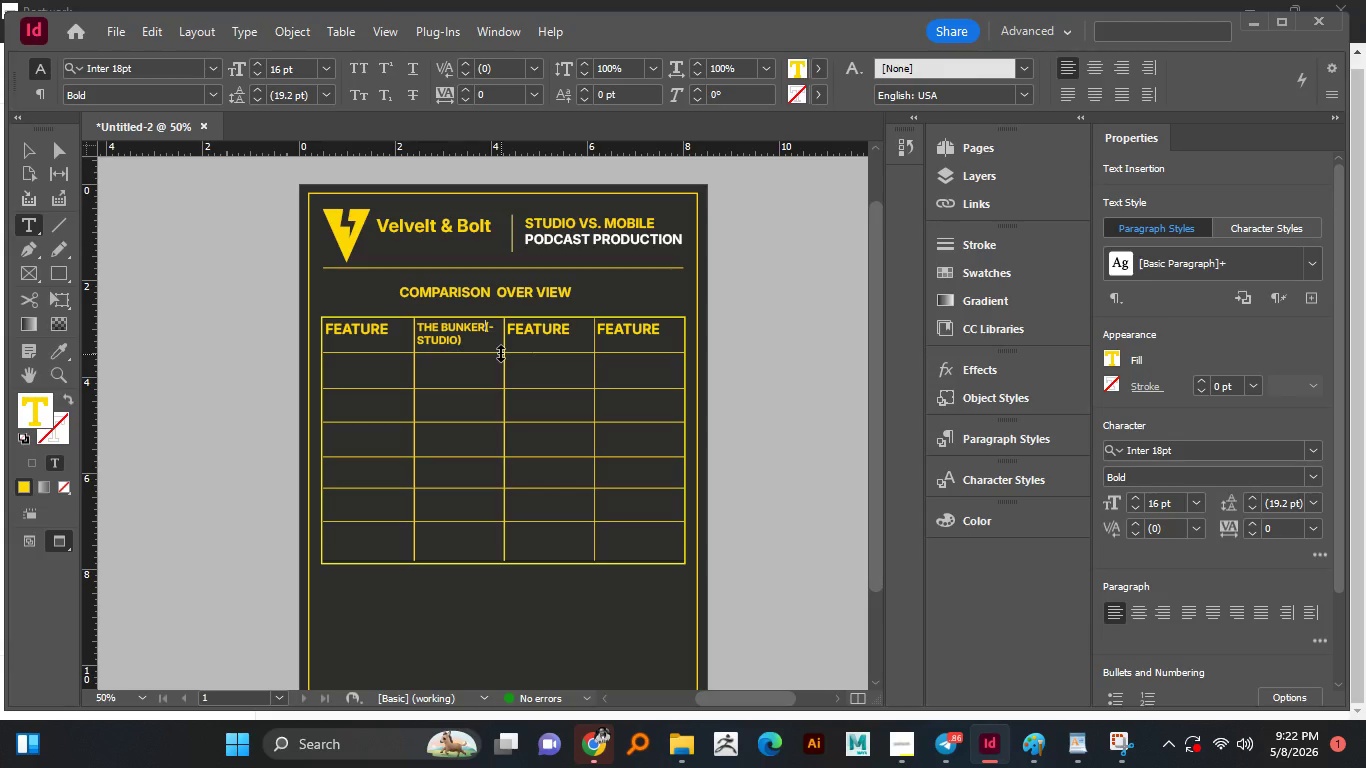 
key(Enter)
 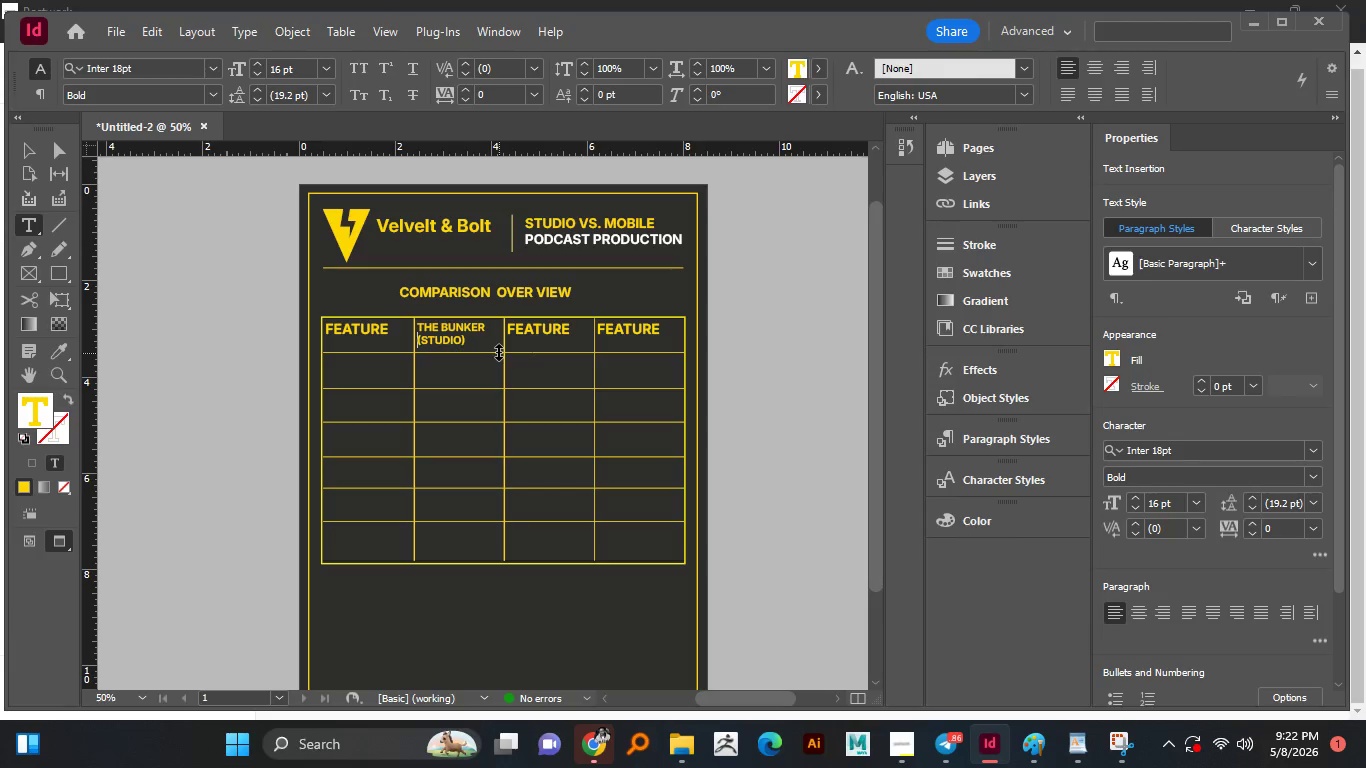 
key(Control+A)
 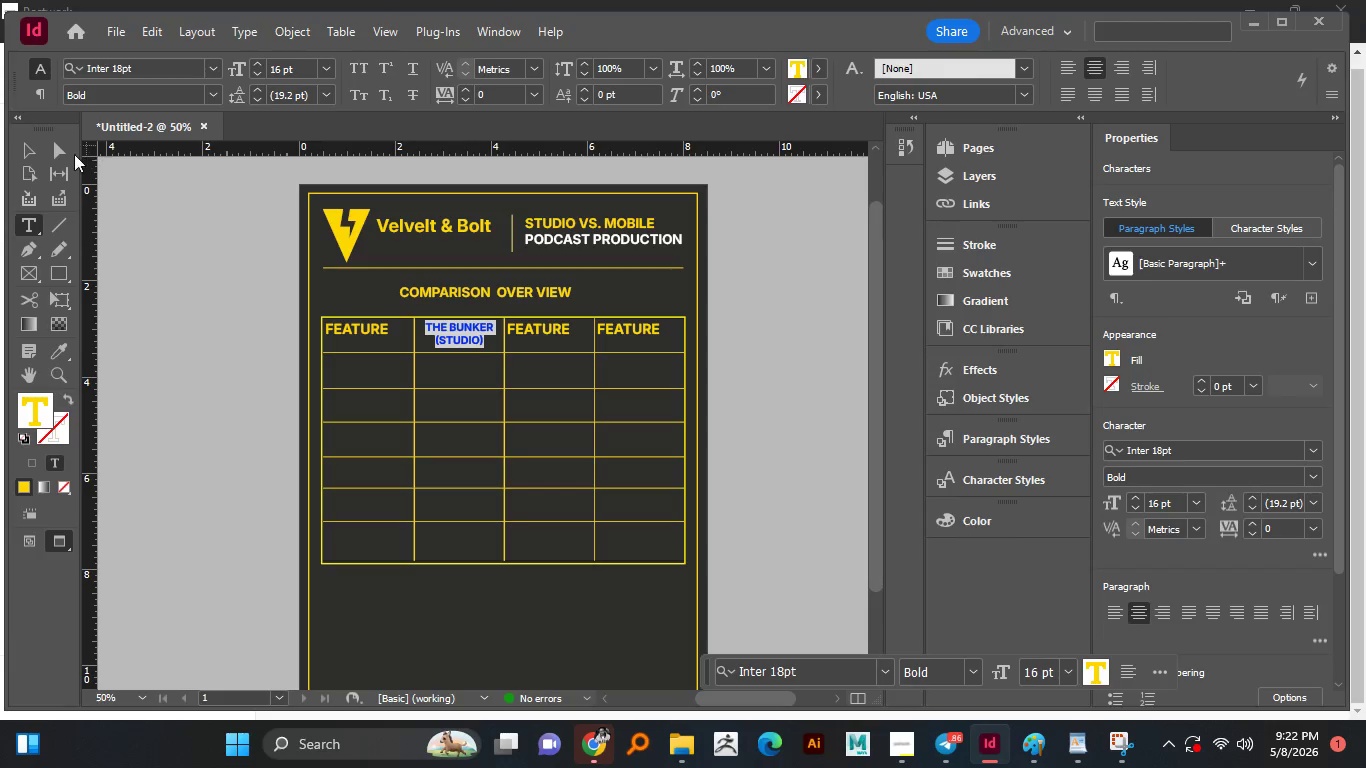 
double_click([126, 220])
 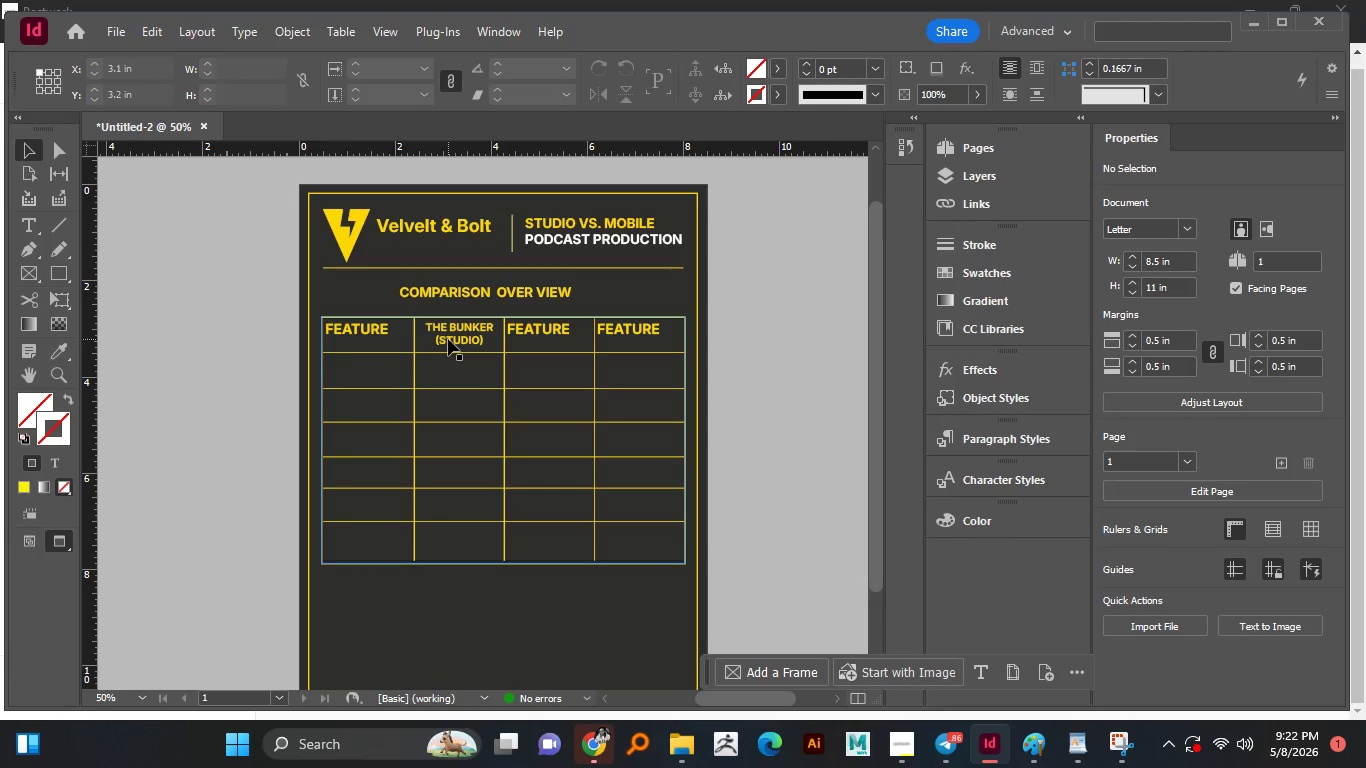 
left_click([457, 339])
 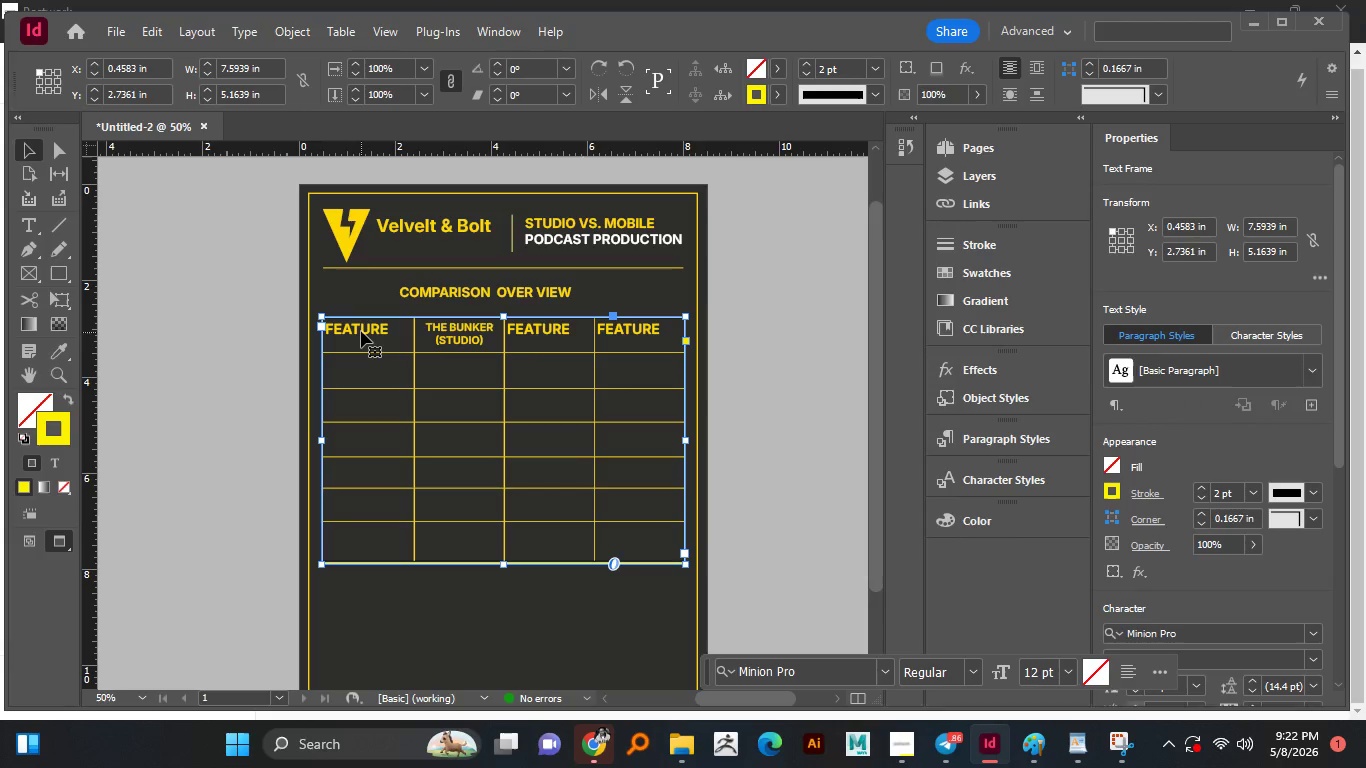 
double_click([361, 330])
 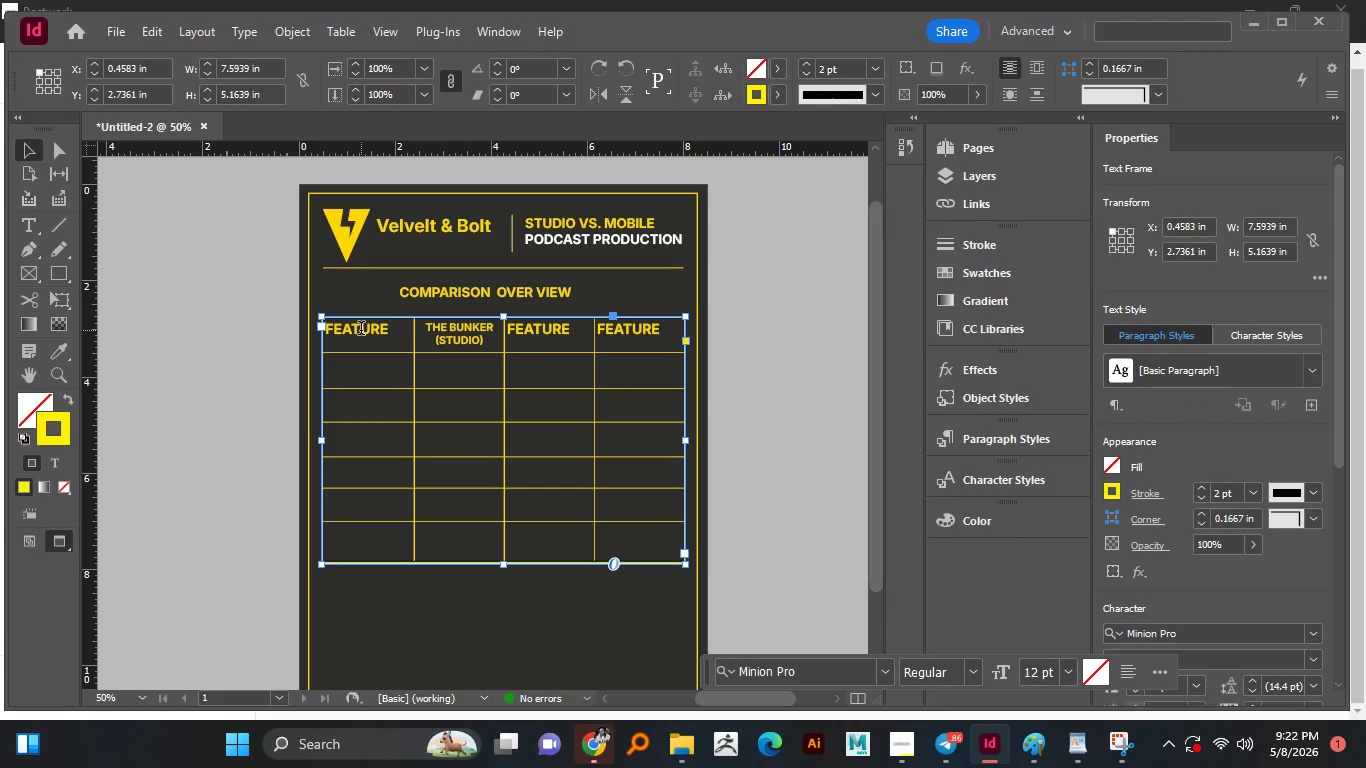 
triple_click([361, 330])
 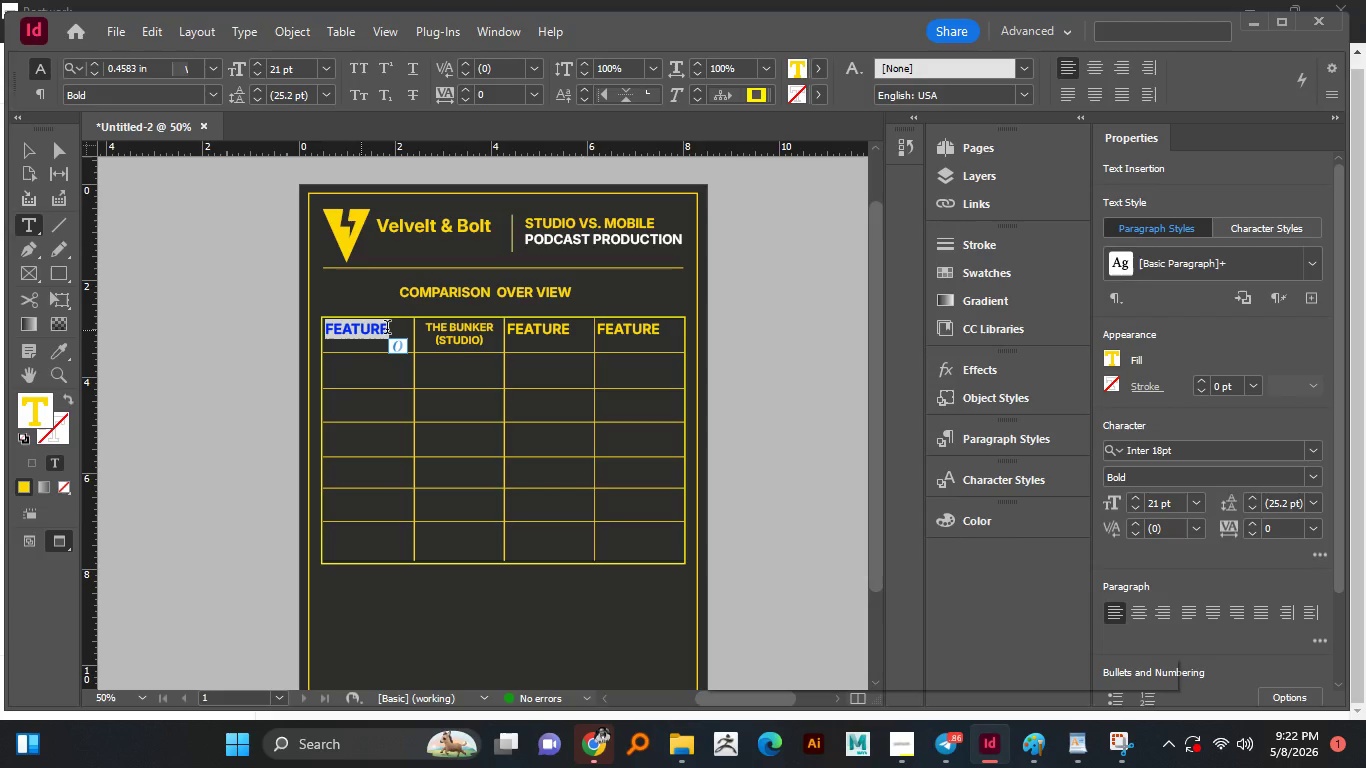 
key(Control+A)
 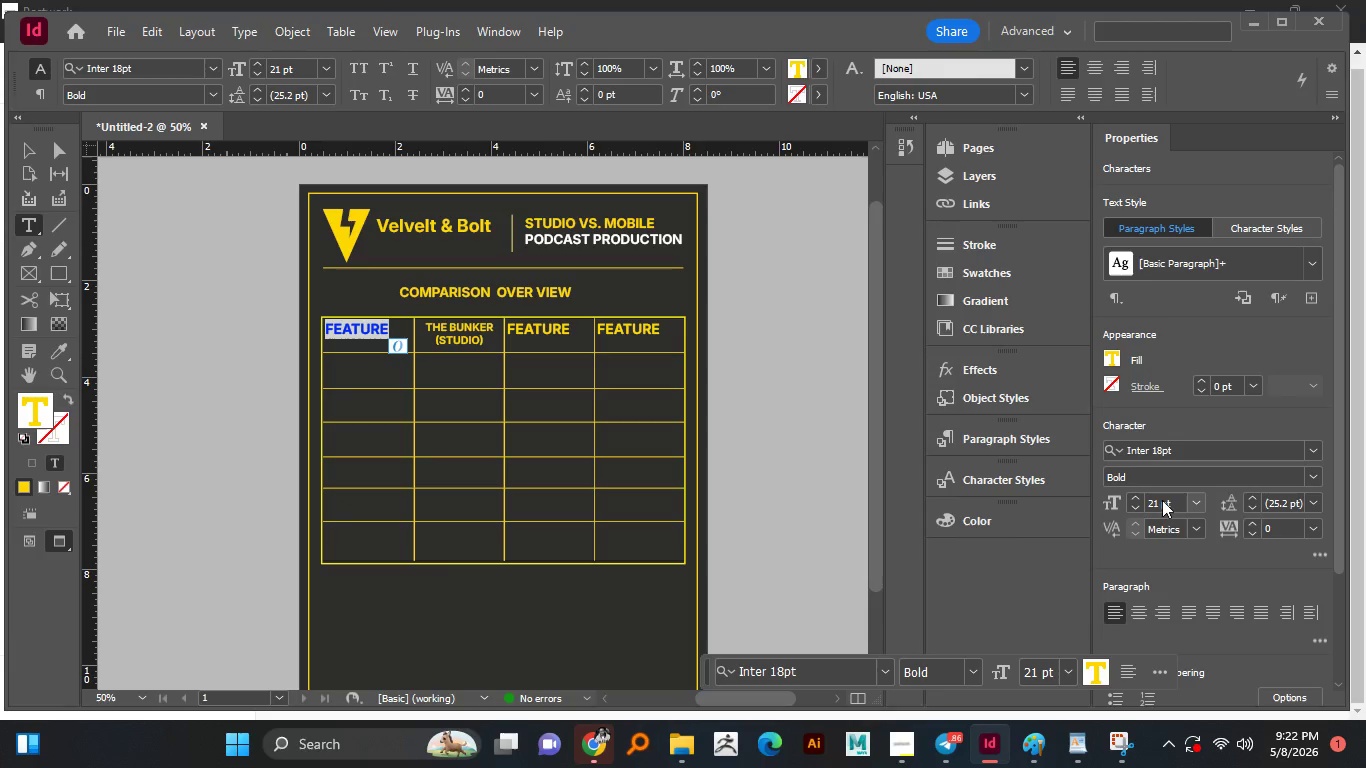 
double_click([1164, 501])
 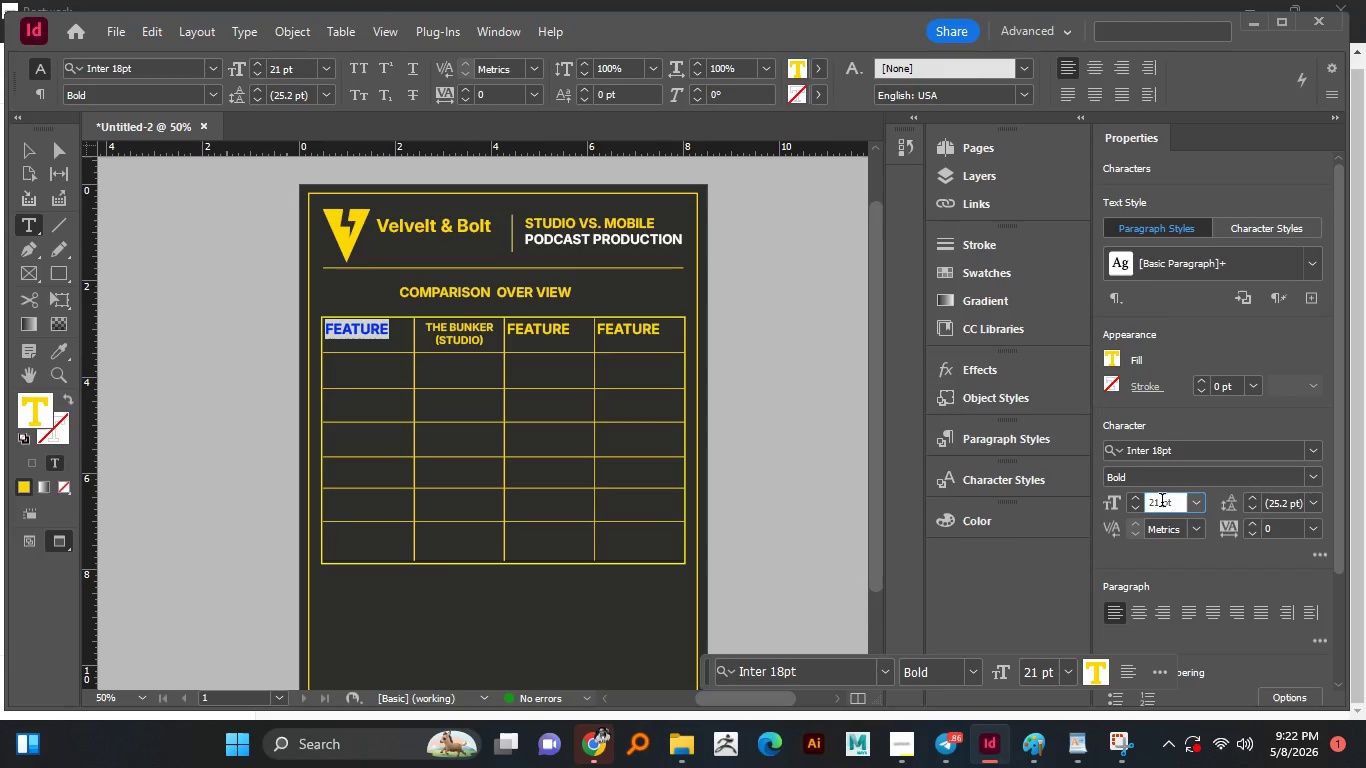 
double_click([1162, 502])
 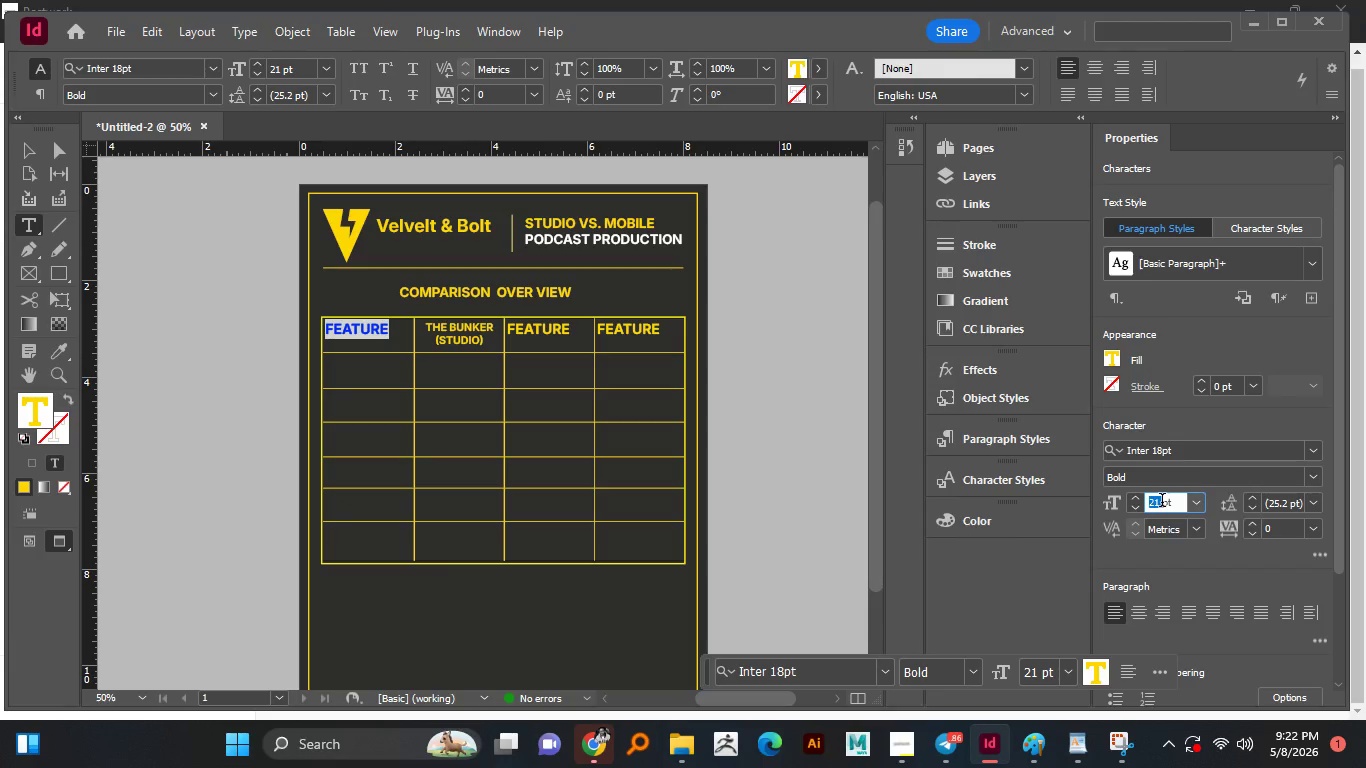 
key(Numpad1)
 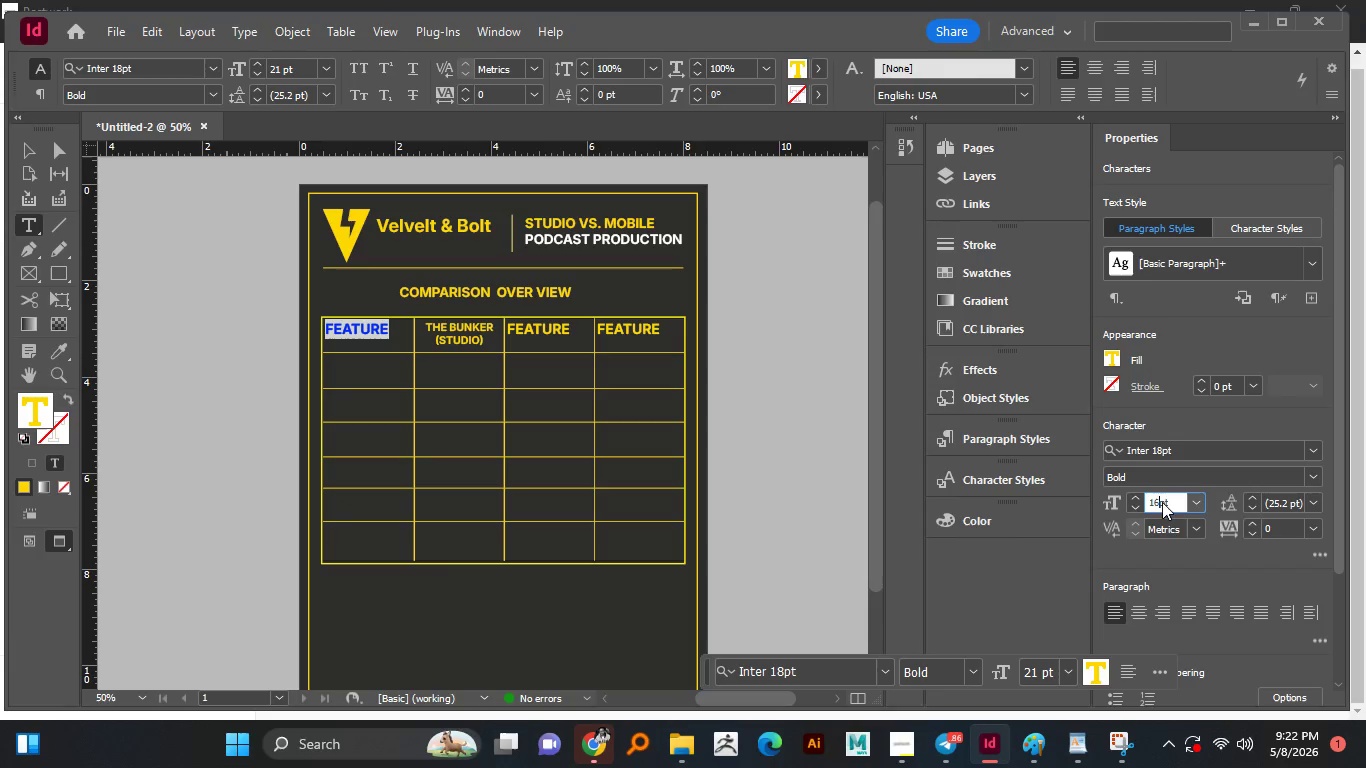 
key(Numpad6)
 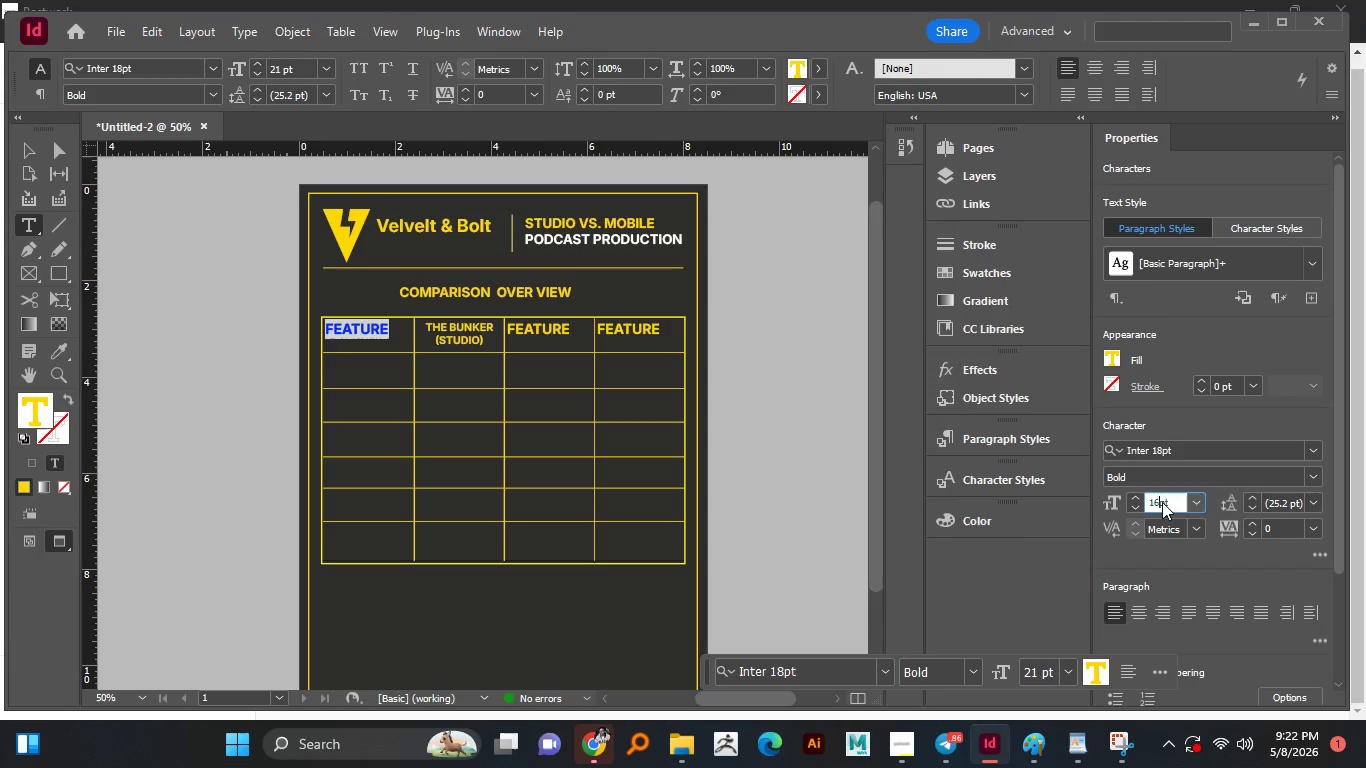 
key(NumpadEnter)
 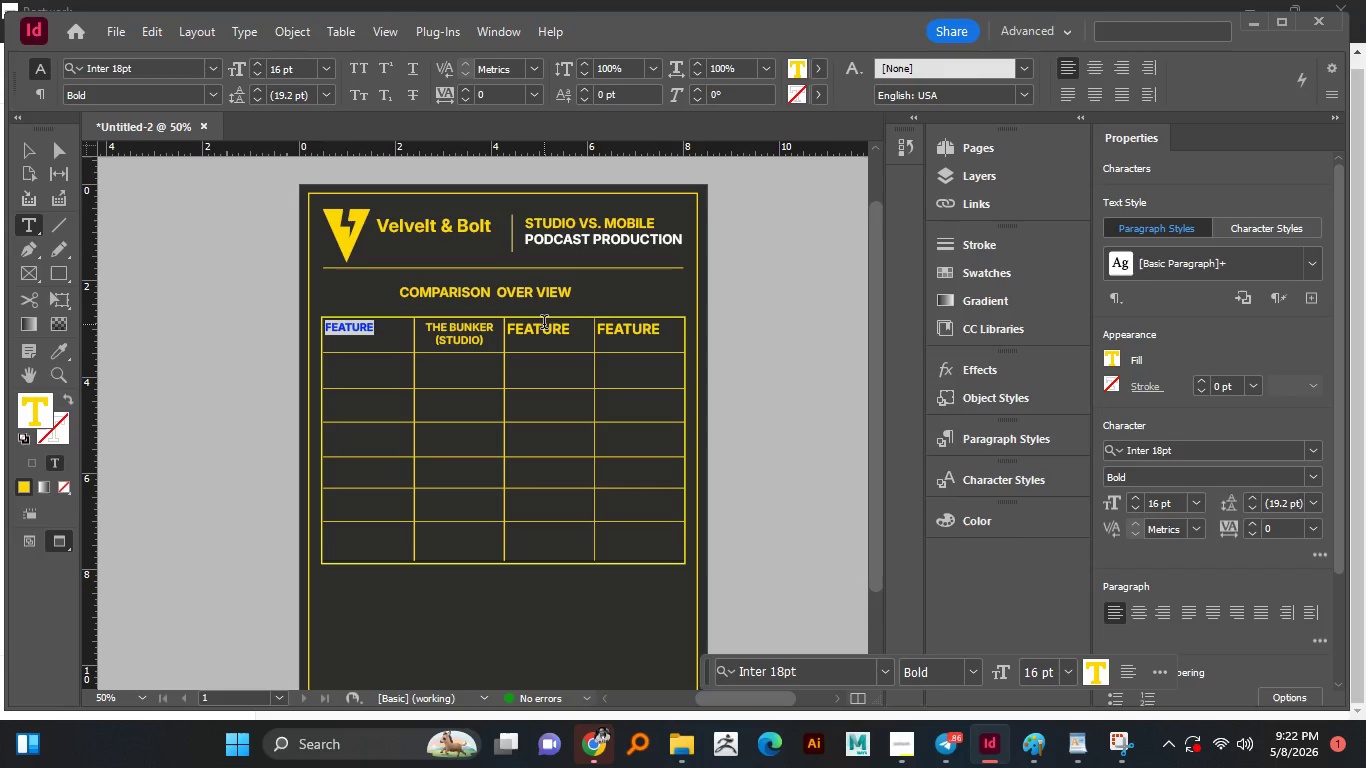 
double_click([544, 324])
 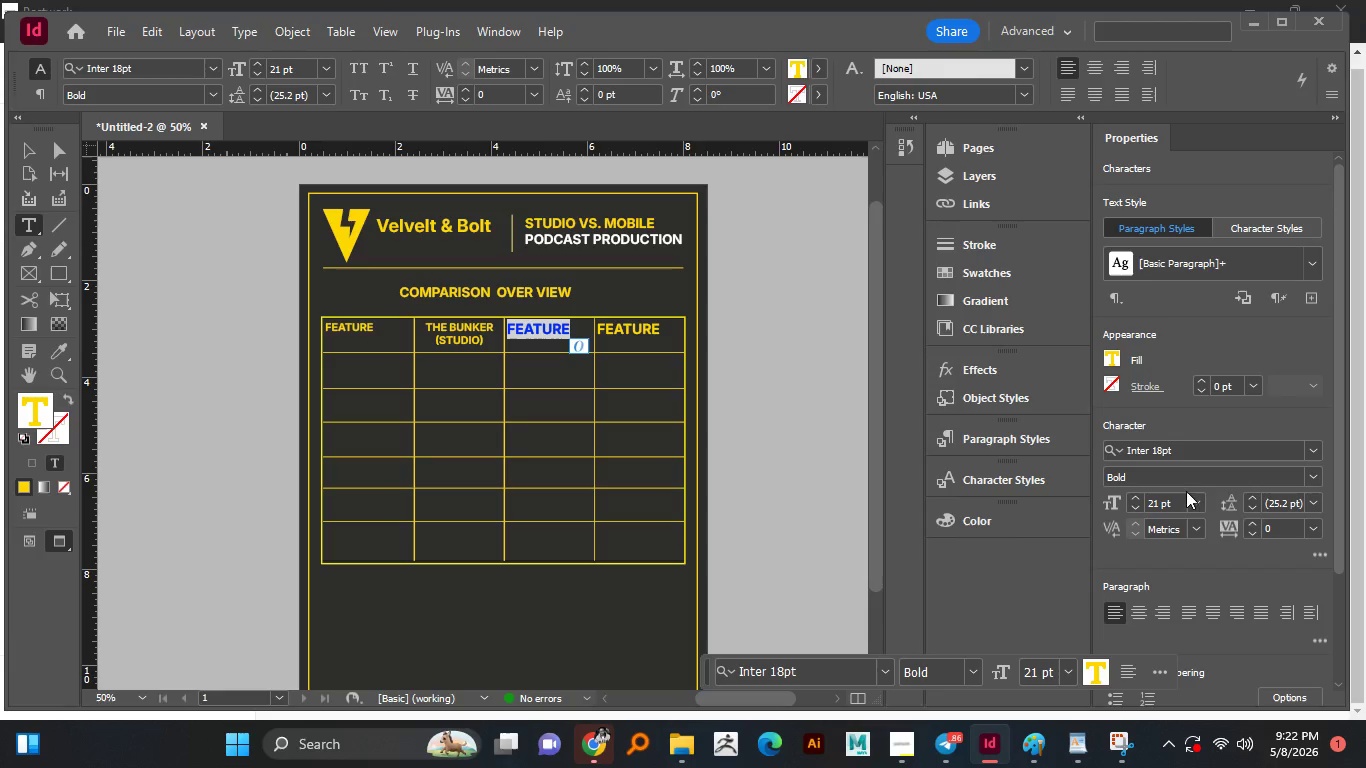 
double_click([1153, 504])
 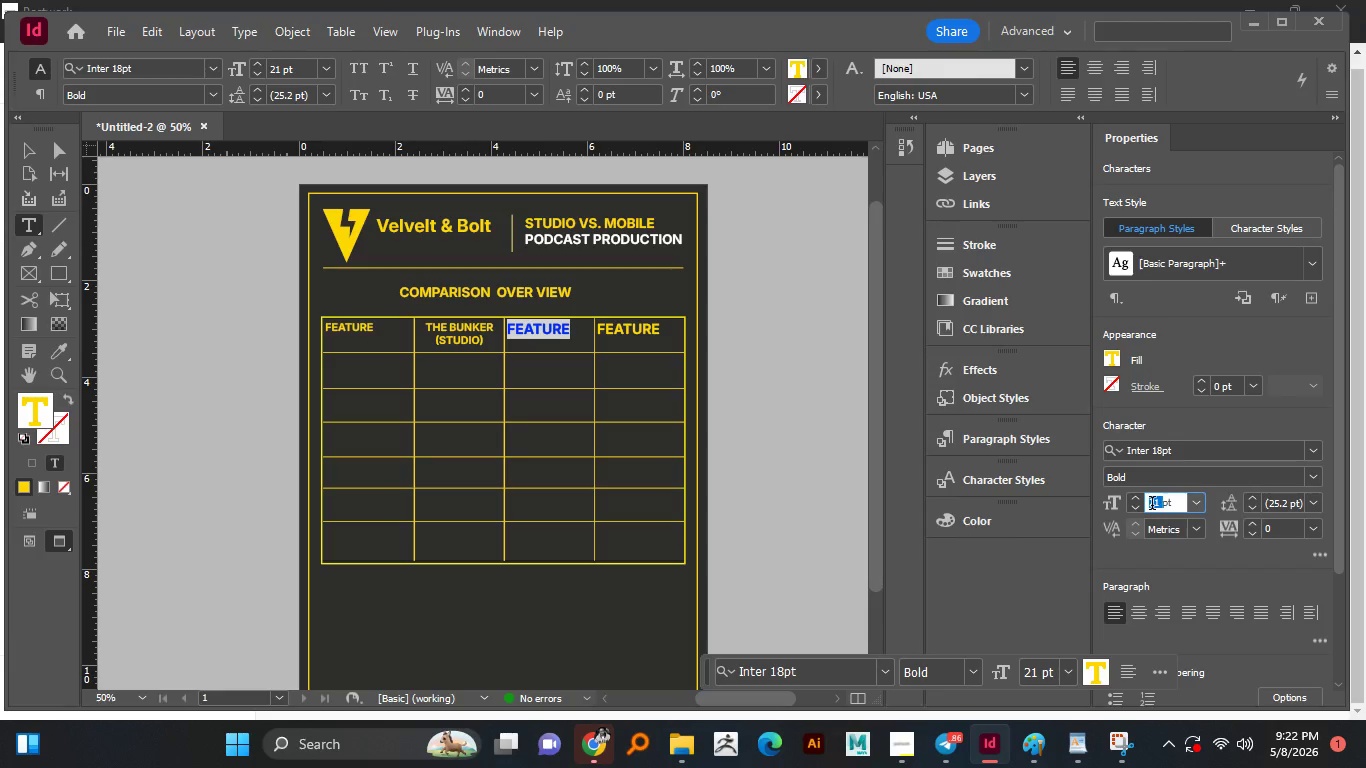 
key(Numpad1)
 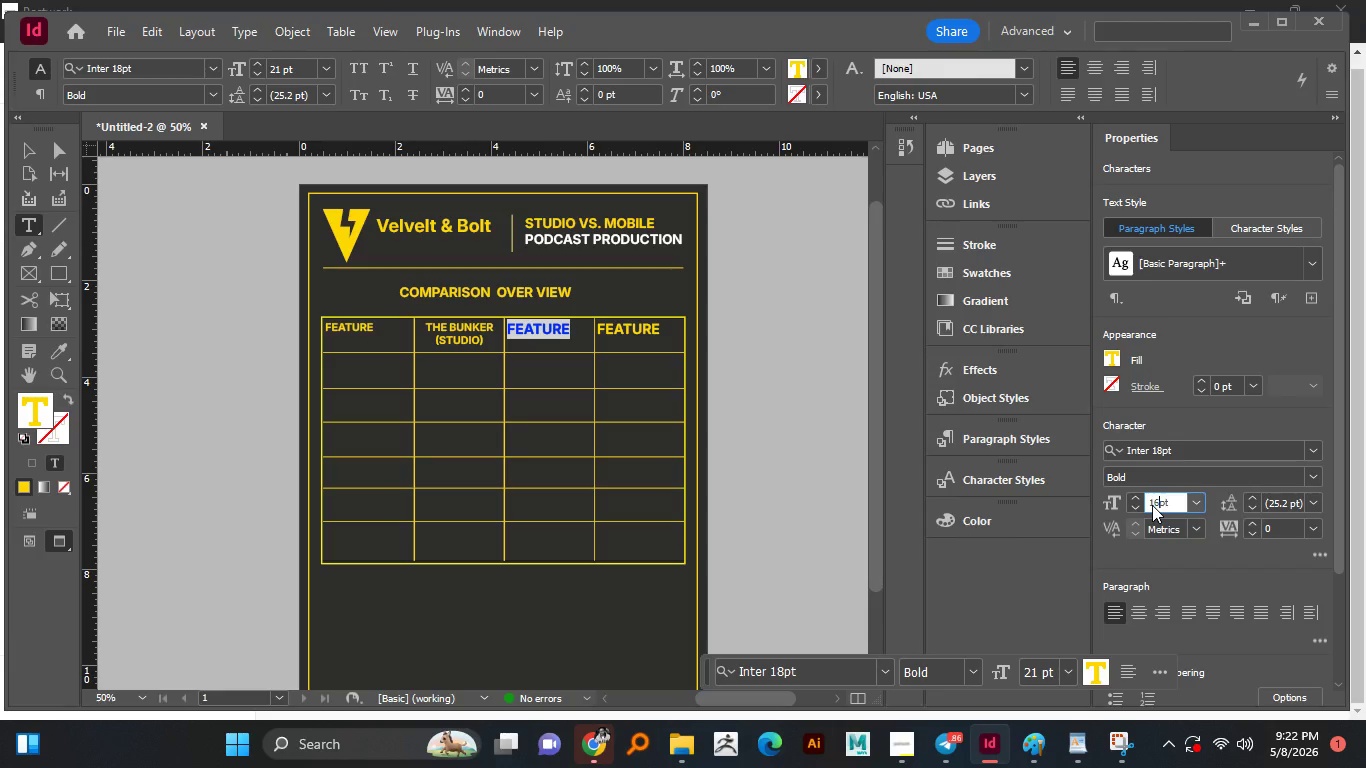 
key(Numpad6)
 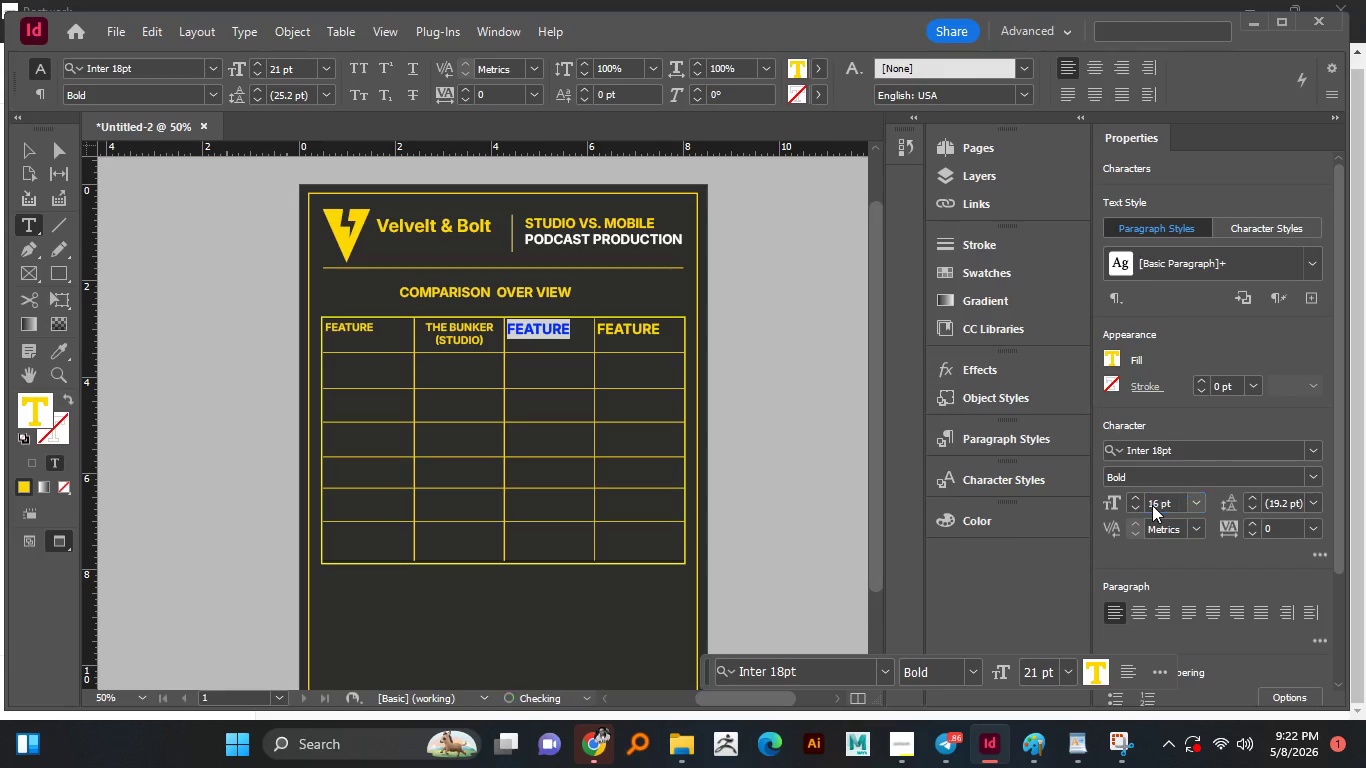 
key(NumpadEnter)
 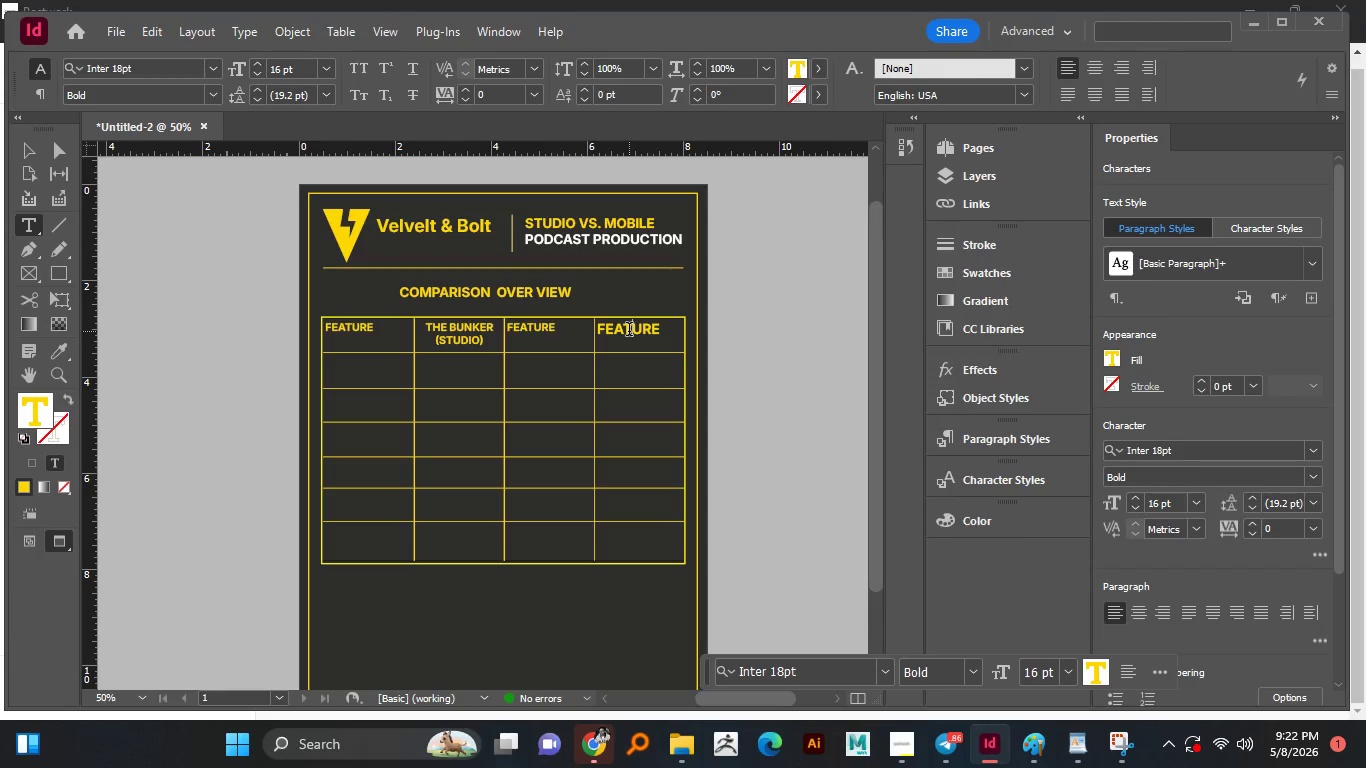 
double_click([629, 331])
 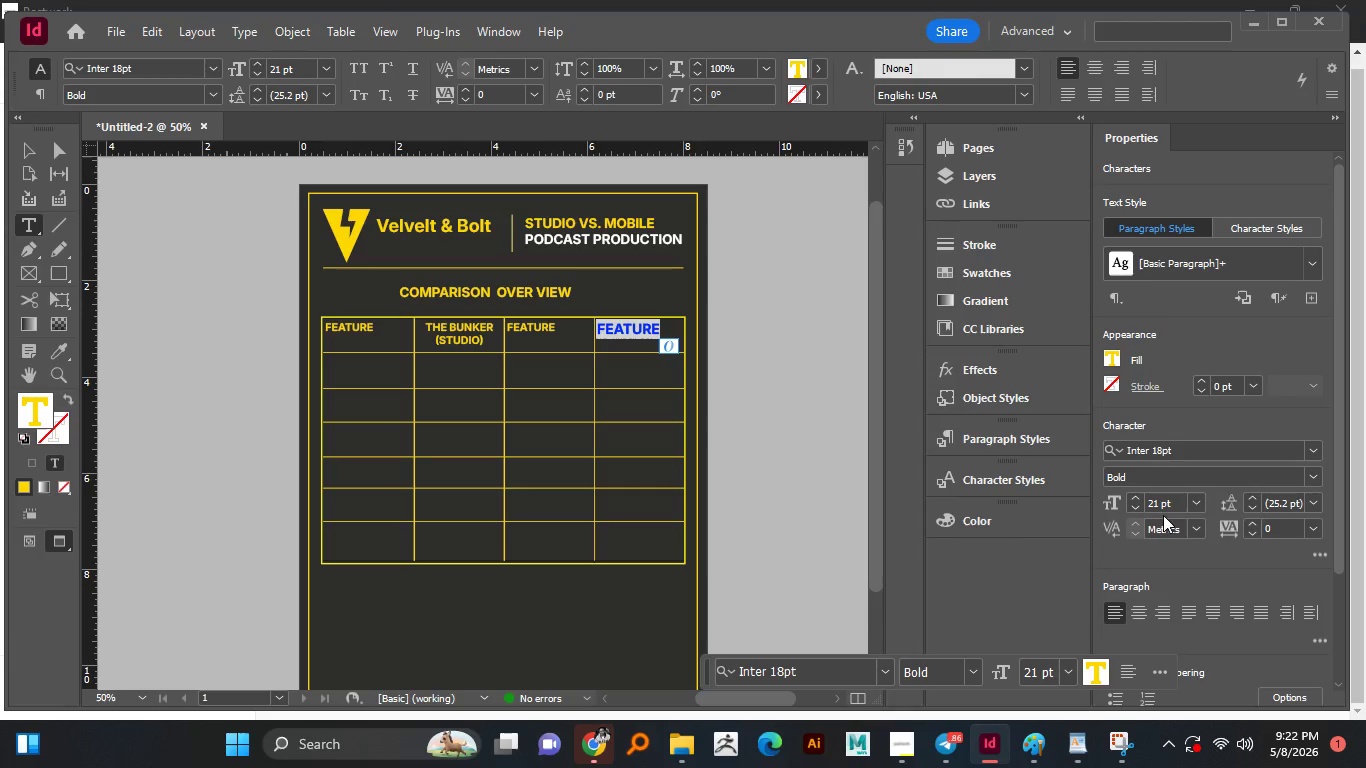 
double_click([1150, 502])
 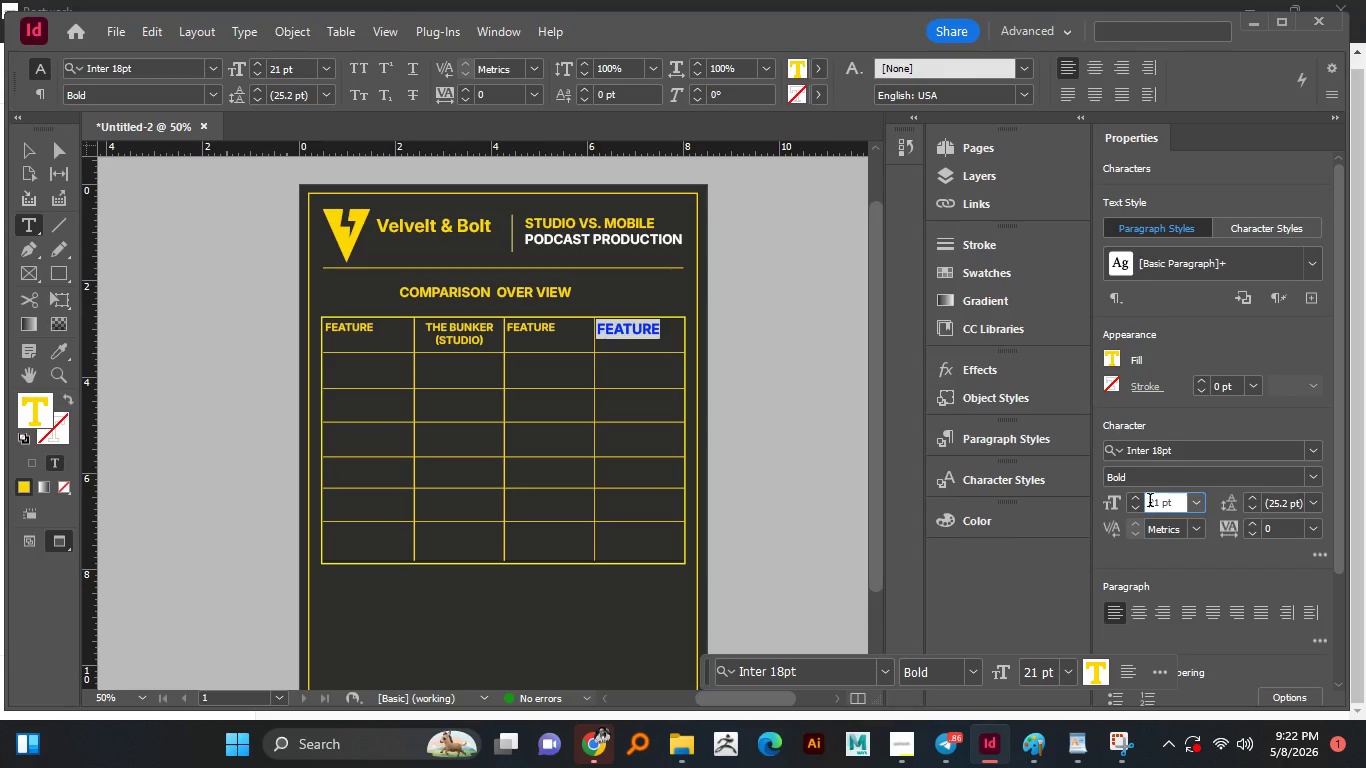 
triple_click([1150, 502])
 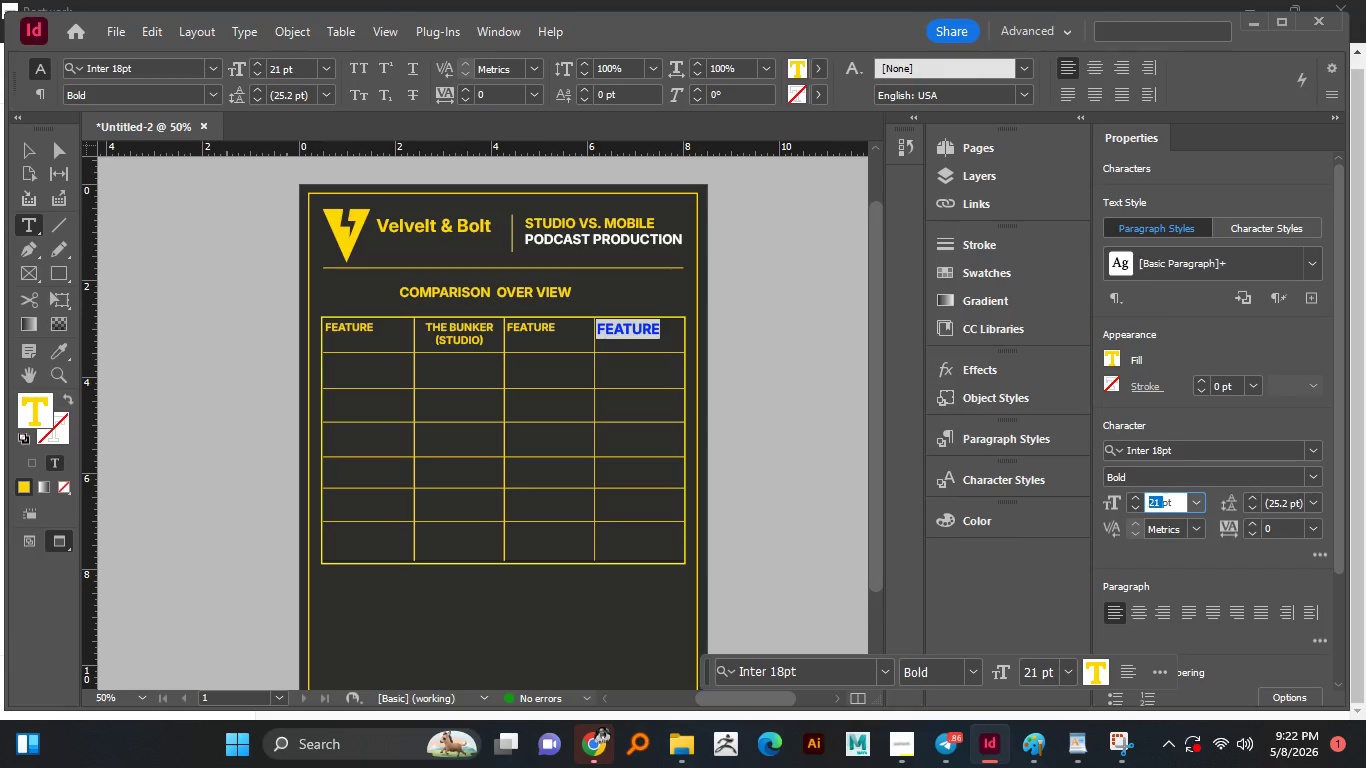 
key(Numpad1)
 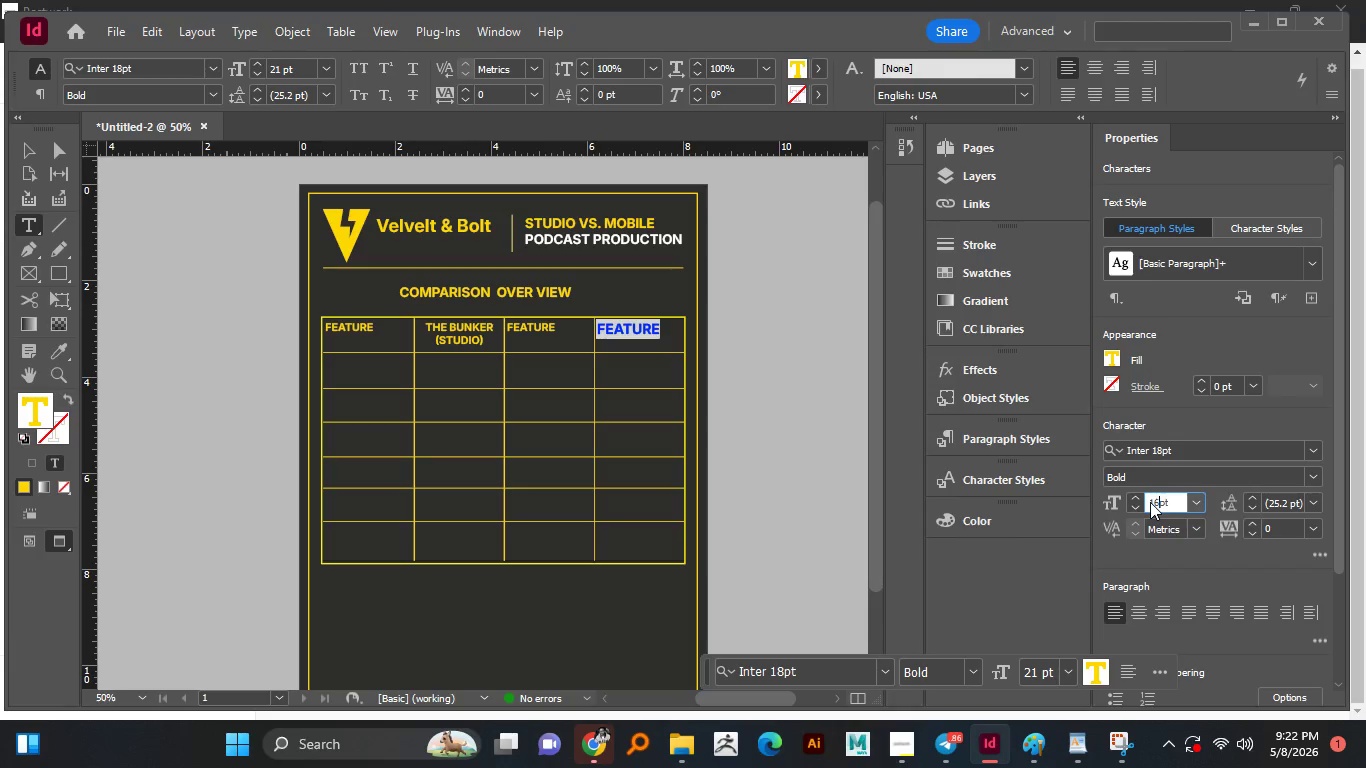 
key(Numpad6)
 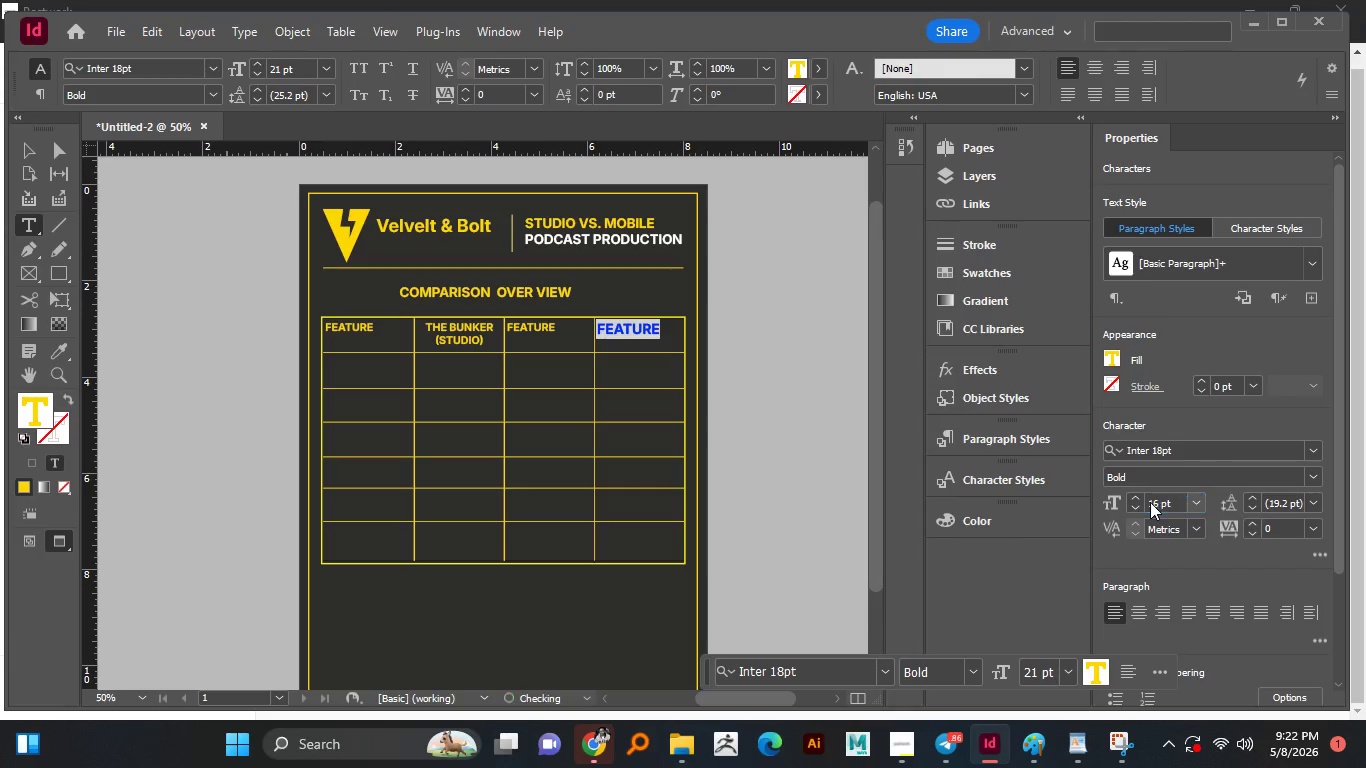 
key(NumpadEnter)
 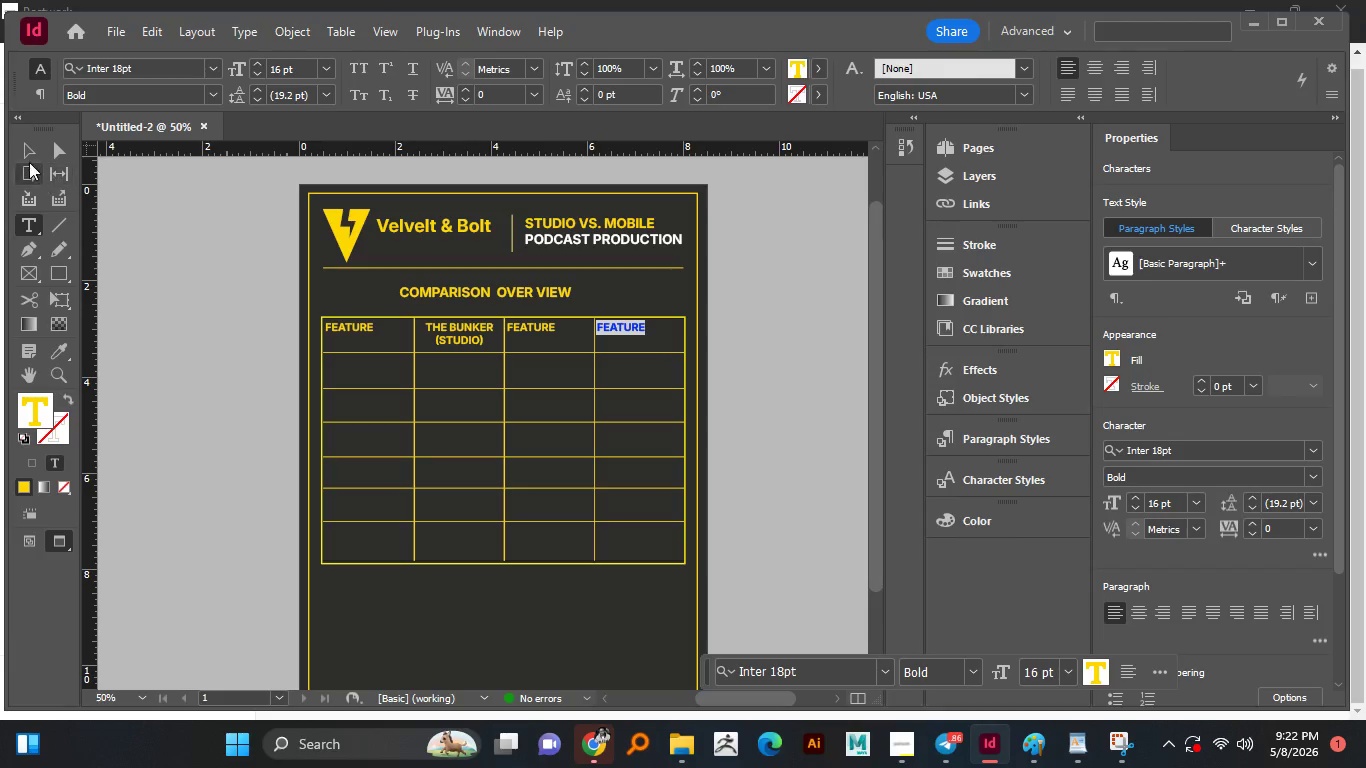 
left_click([29, 156])
 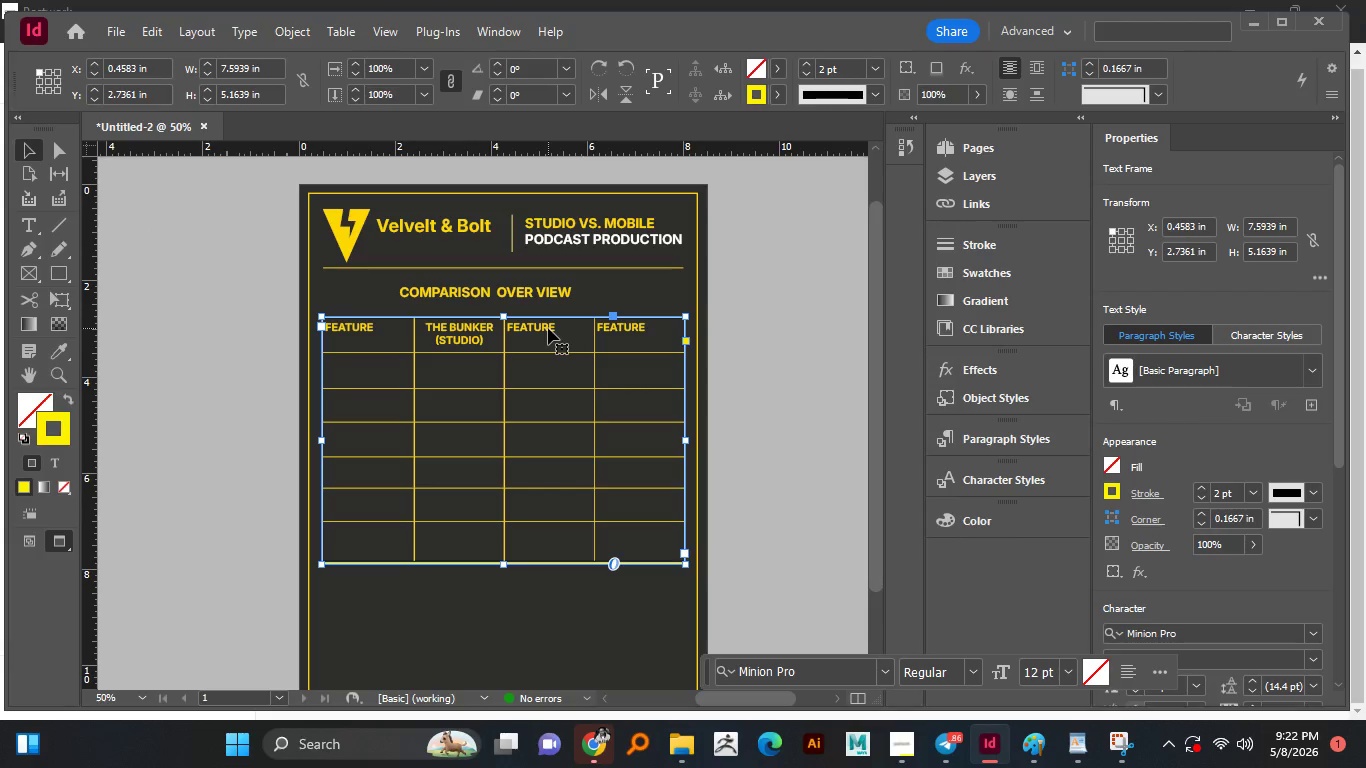 
double_click([548, 328])
 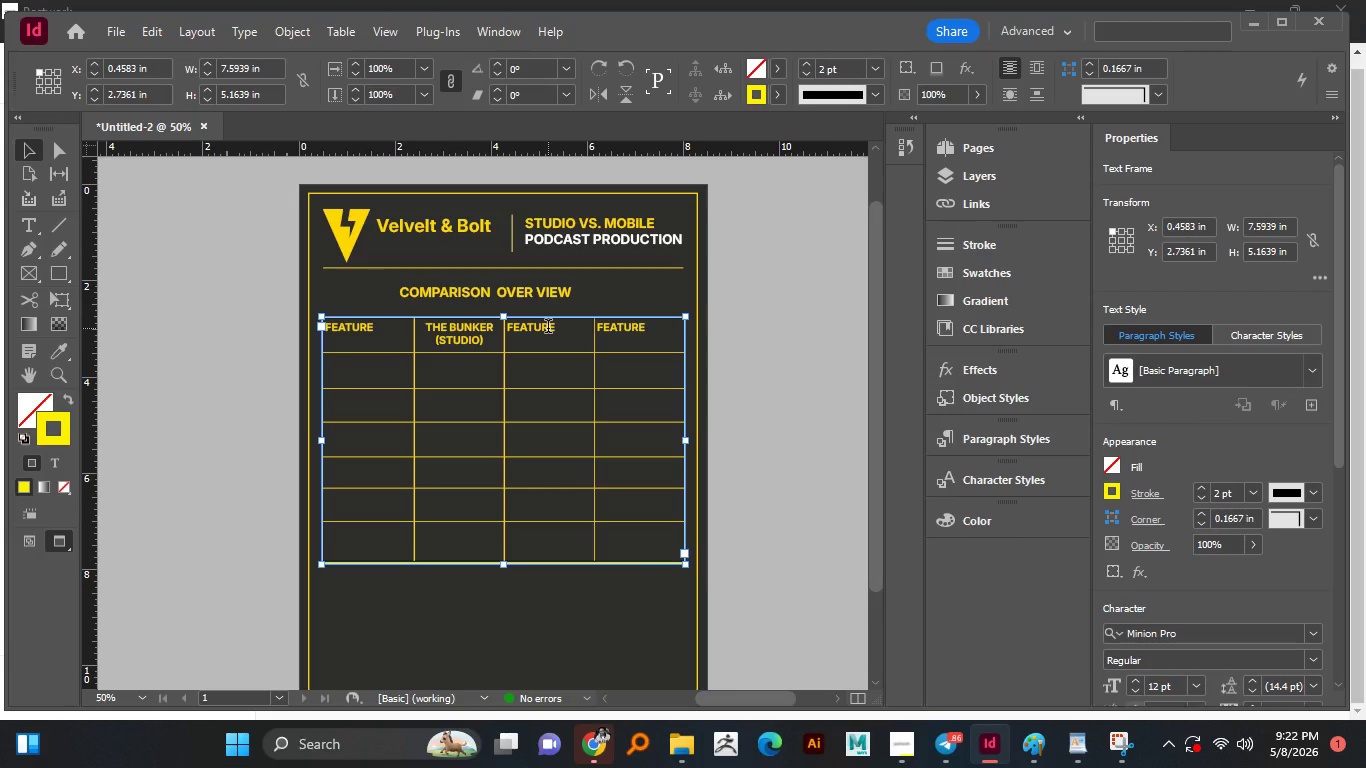 
left_click([548, 328])
 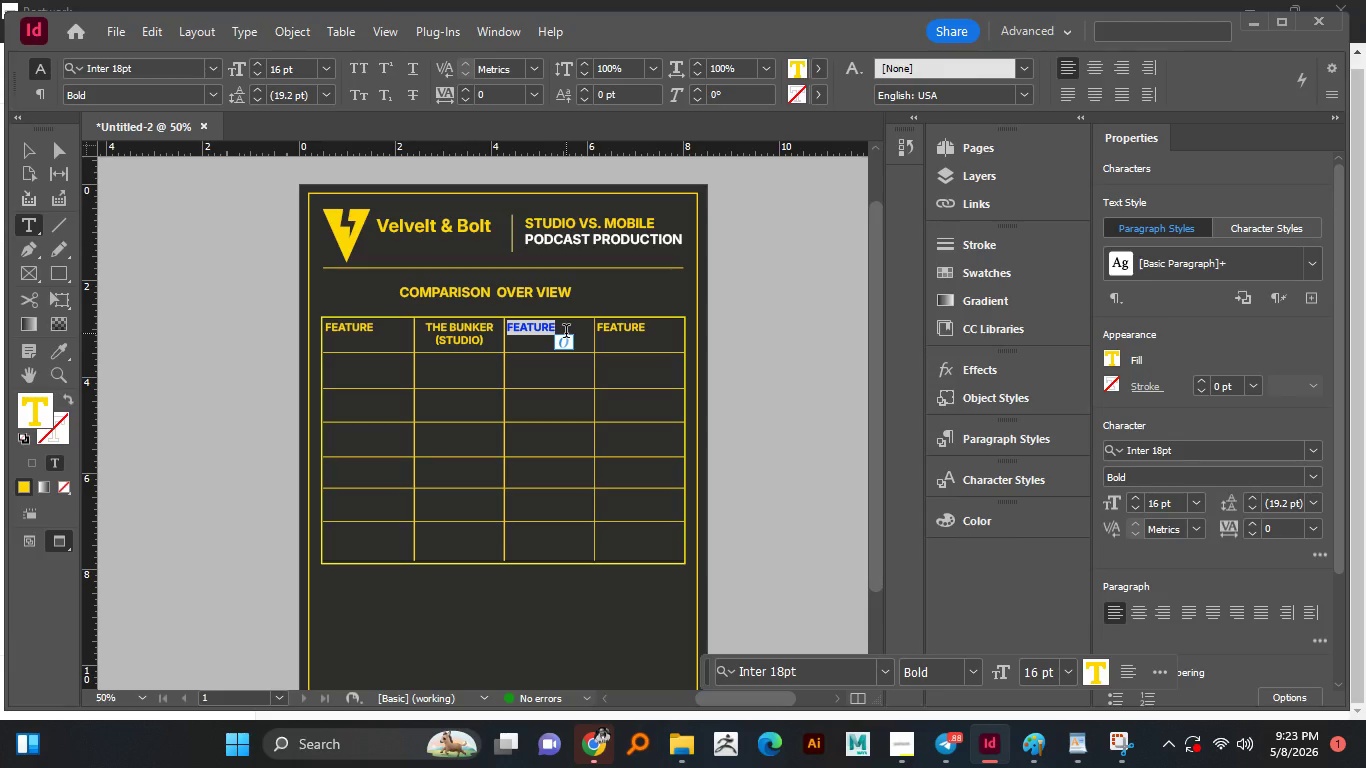 
wait(23.39)
 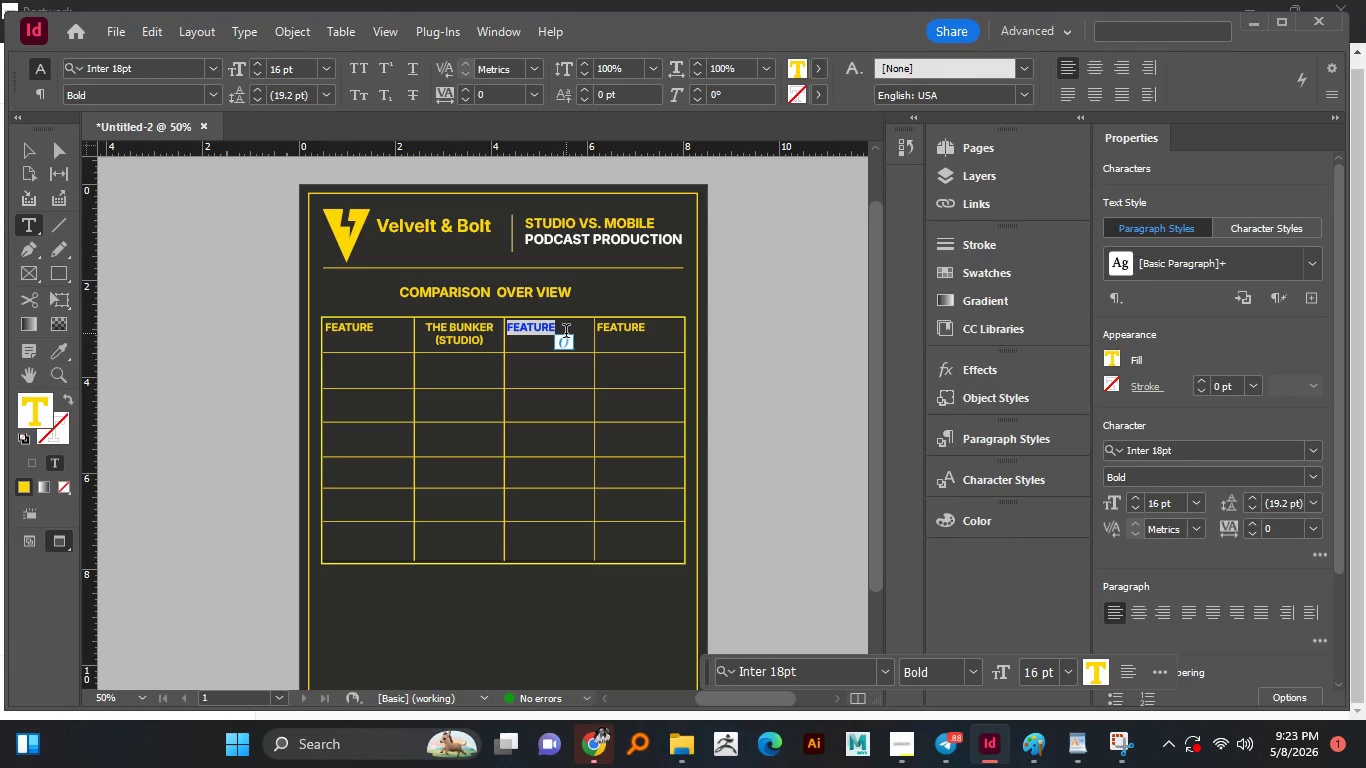 
type(THE ROLE)
 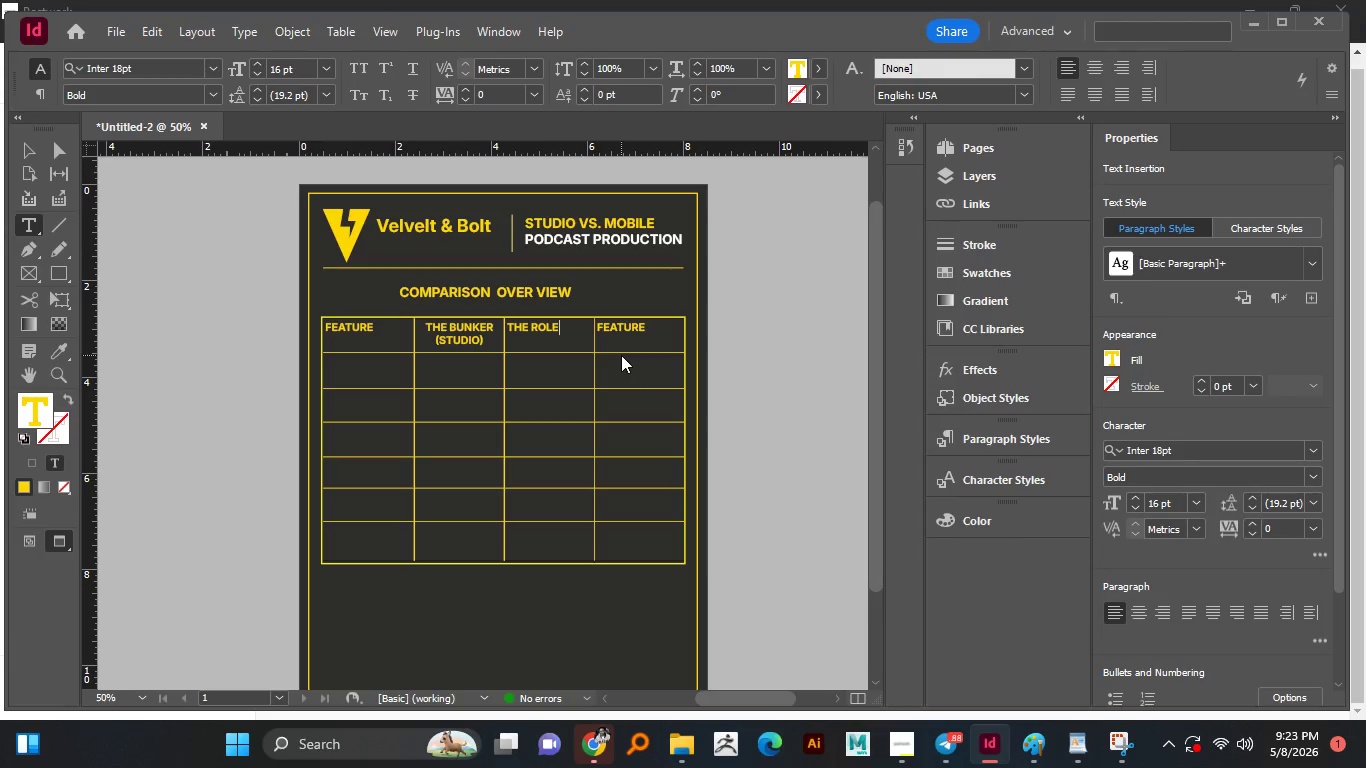 
key(Shift+Backspace)
 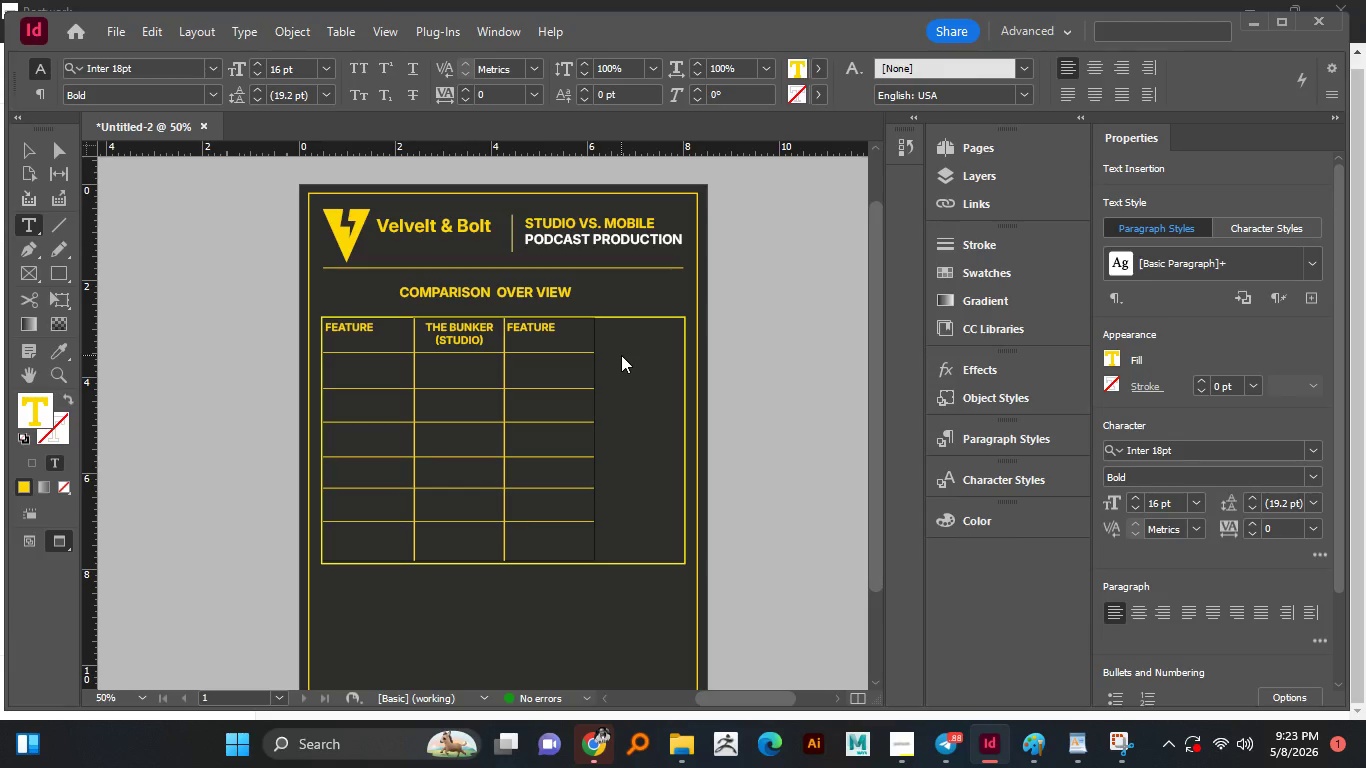 
key(V)
 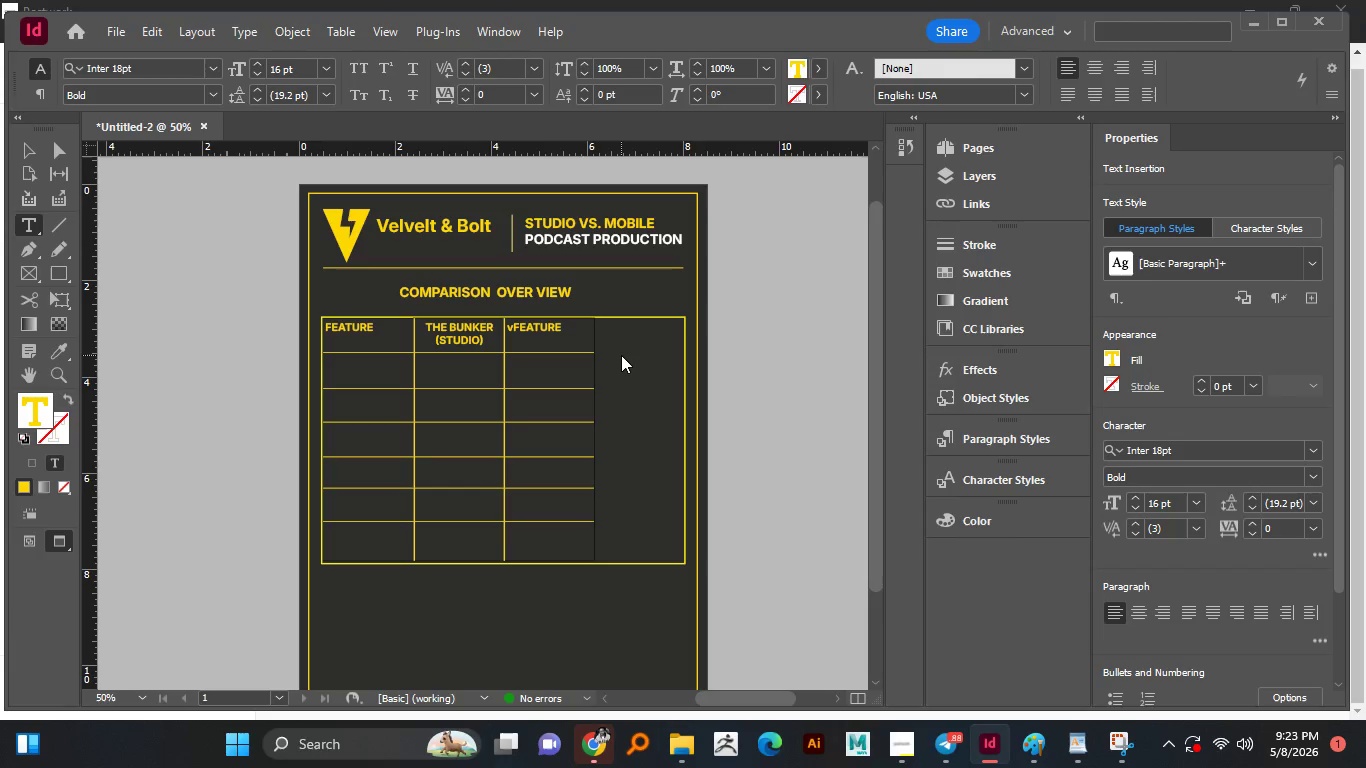 
key(Backspace)
 